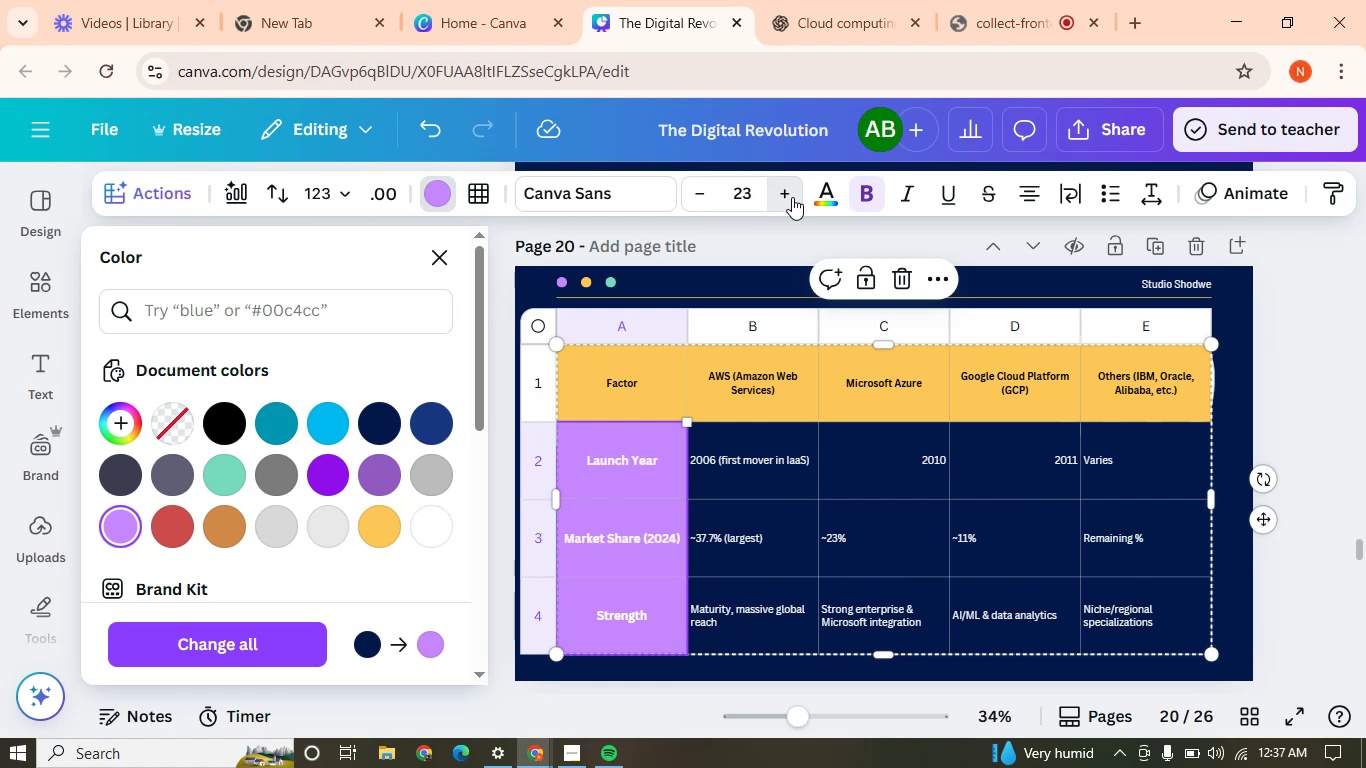 
triple_click([792, 197])
 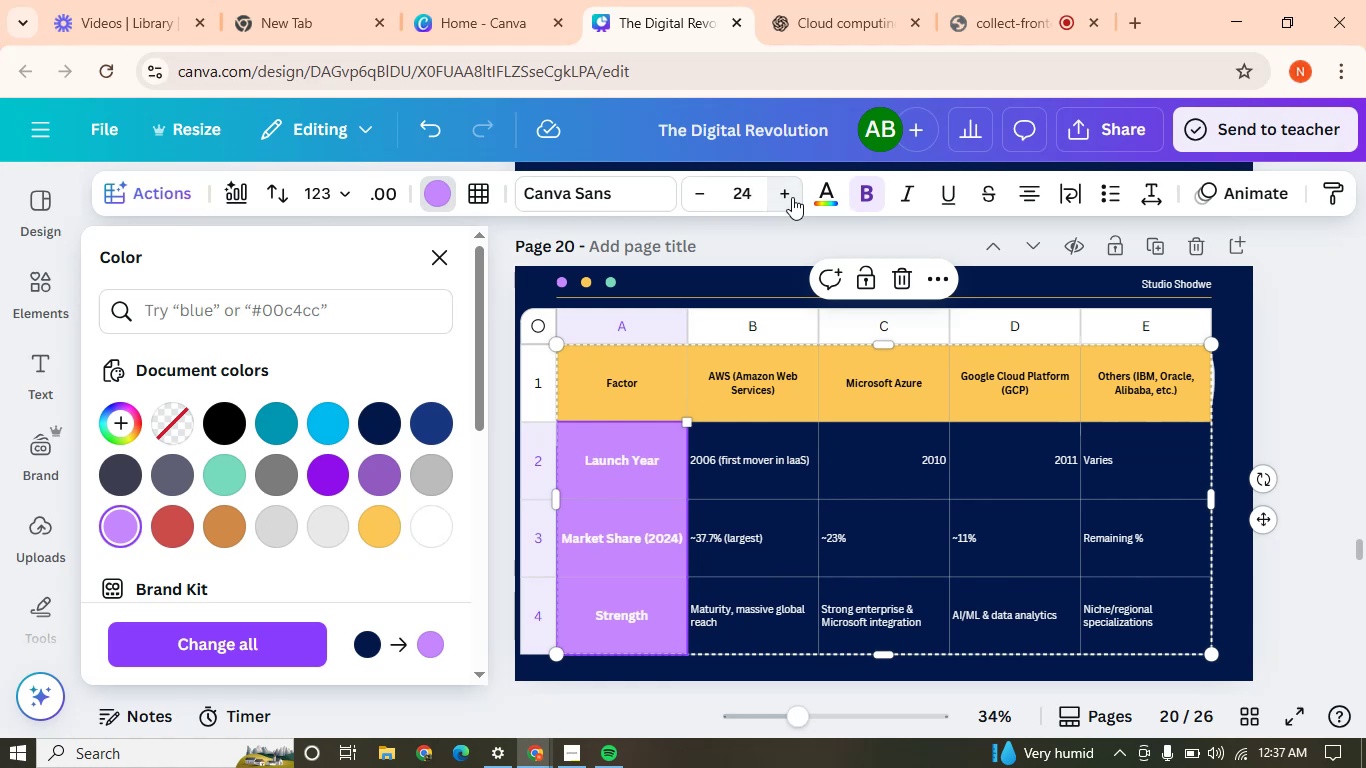 
triple_click([792, 197])
 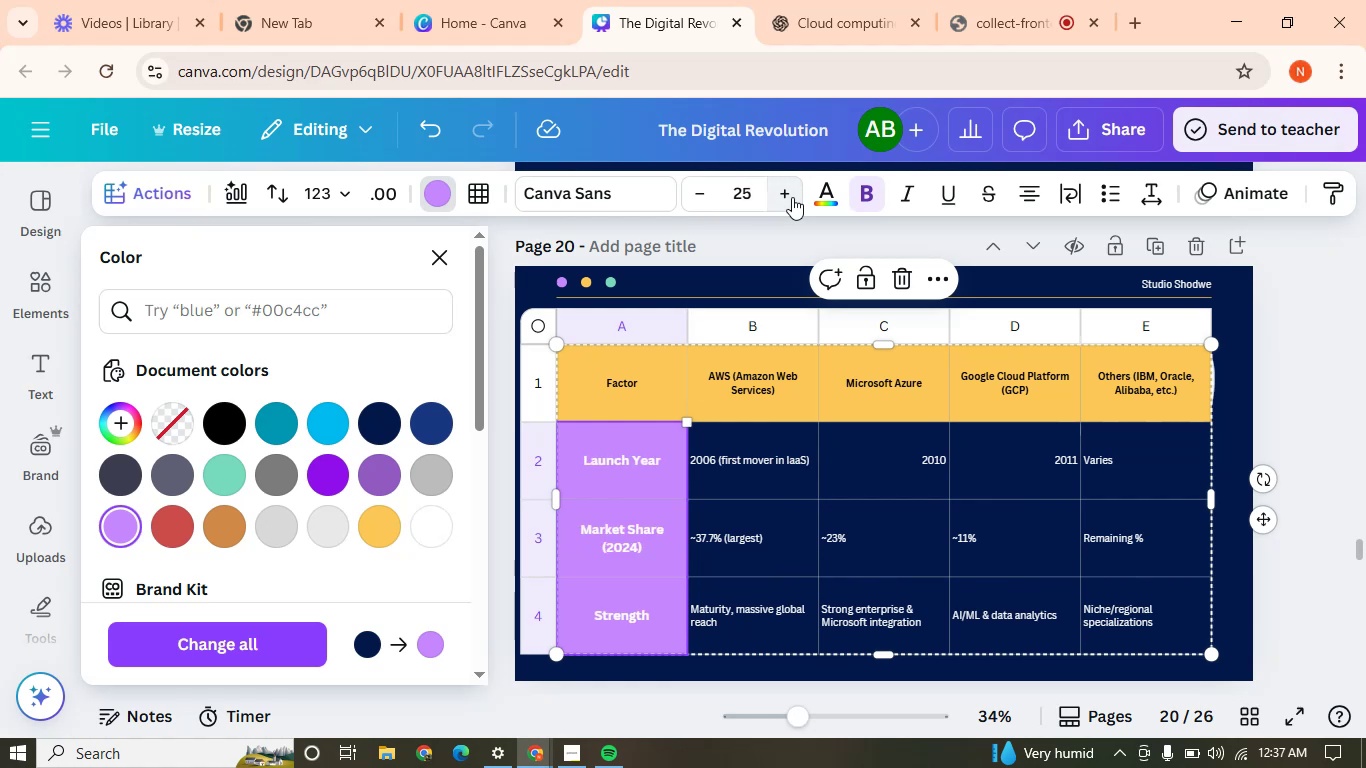 
left_click([792, 197])
 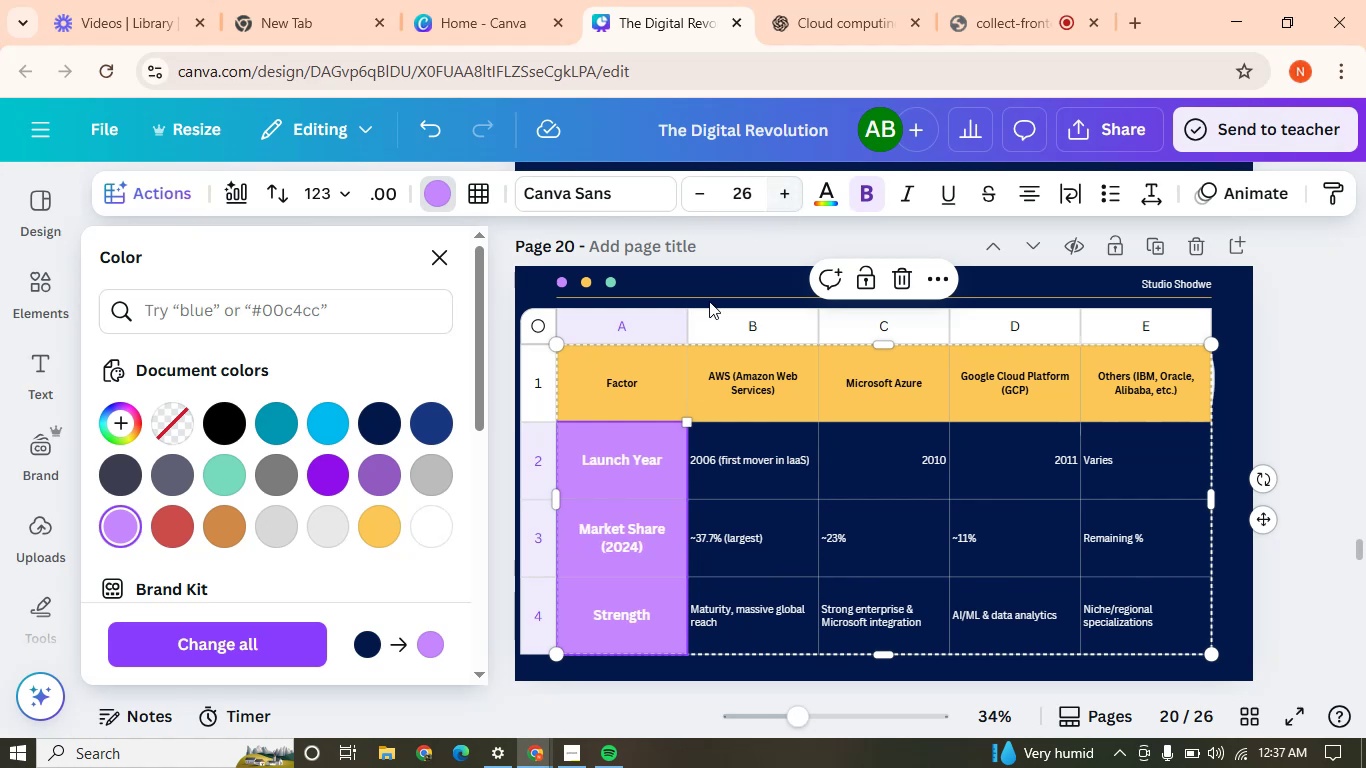 
left_click([607, 395])
 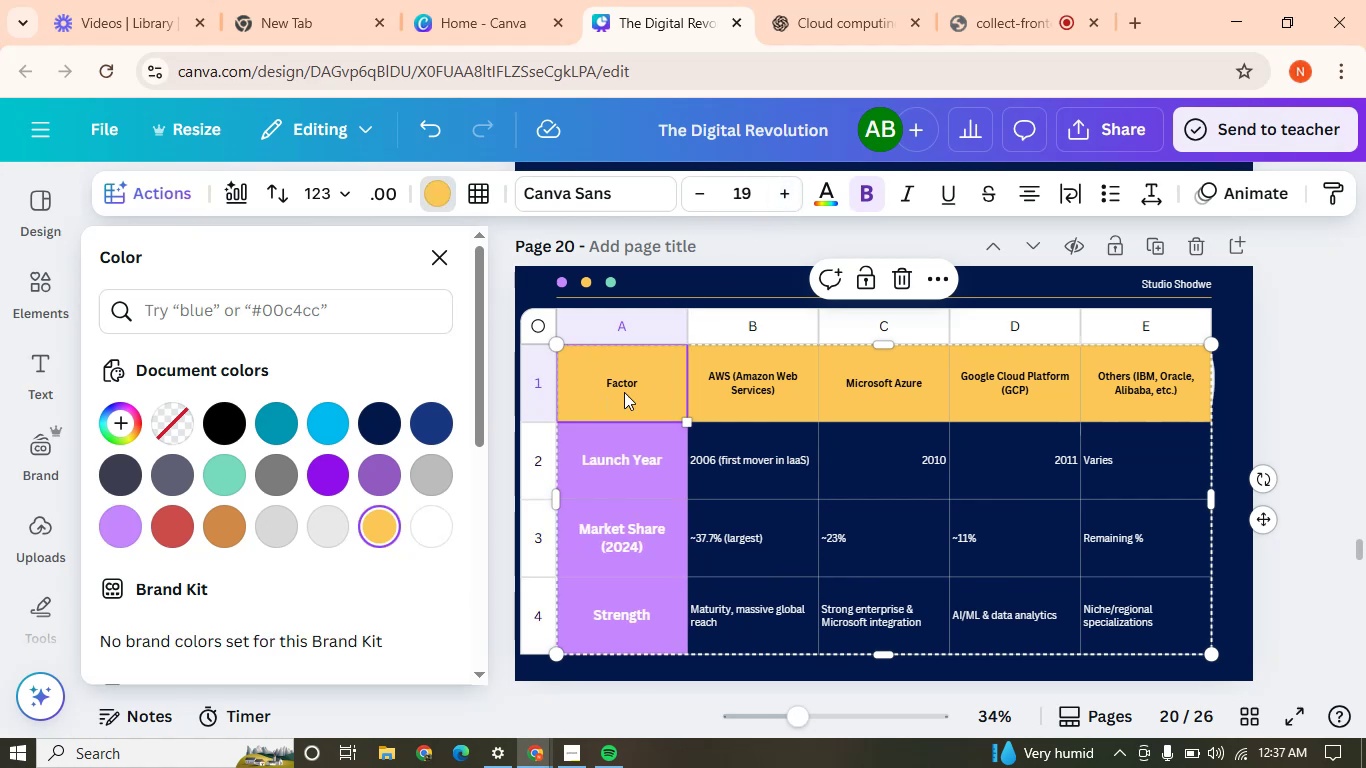 
hold_key(key=ShiftLeft, duration=1.03)
left_click([1187, 383])
 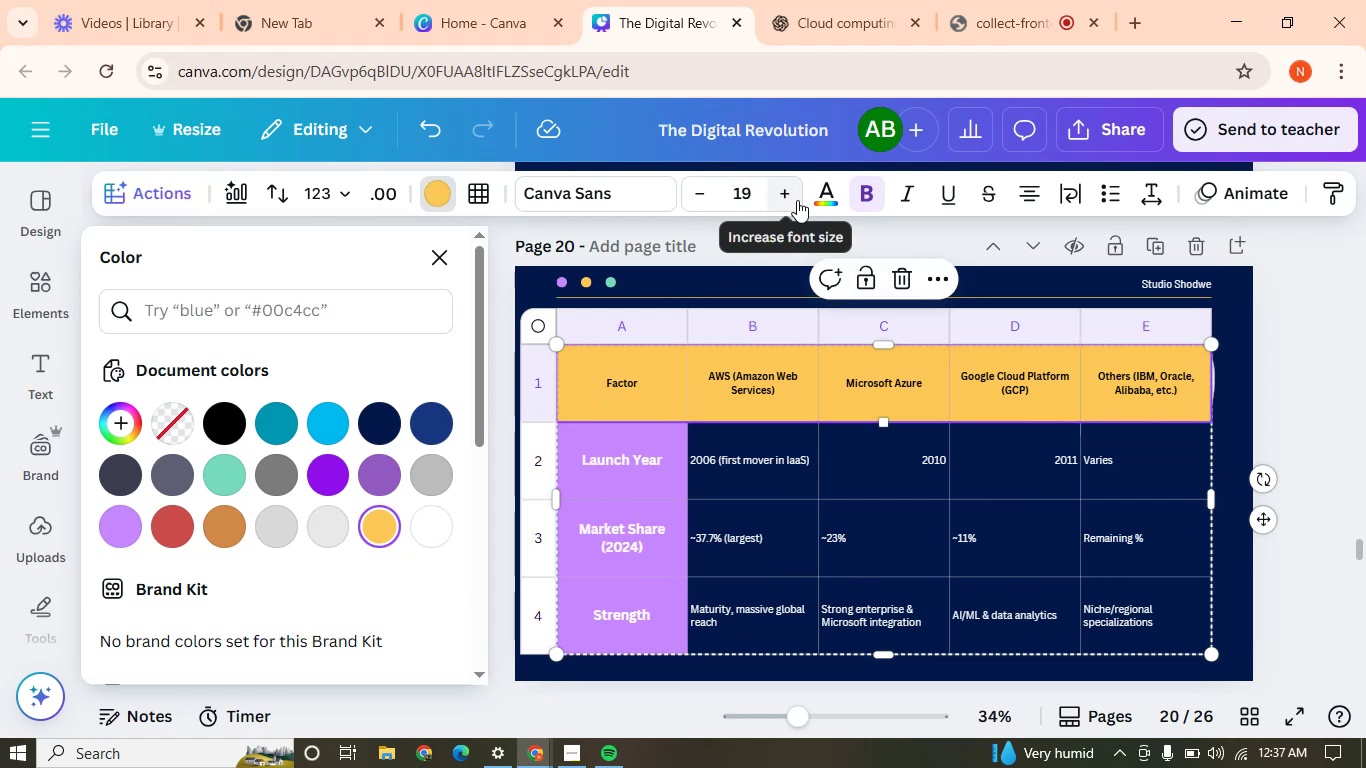 
double_click([784, 197])
 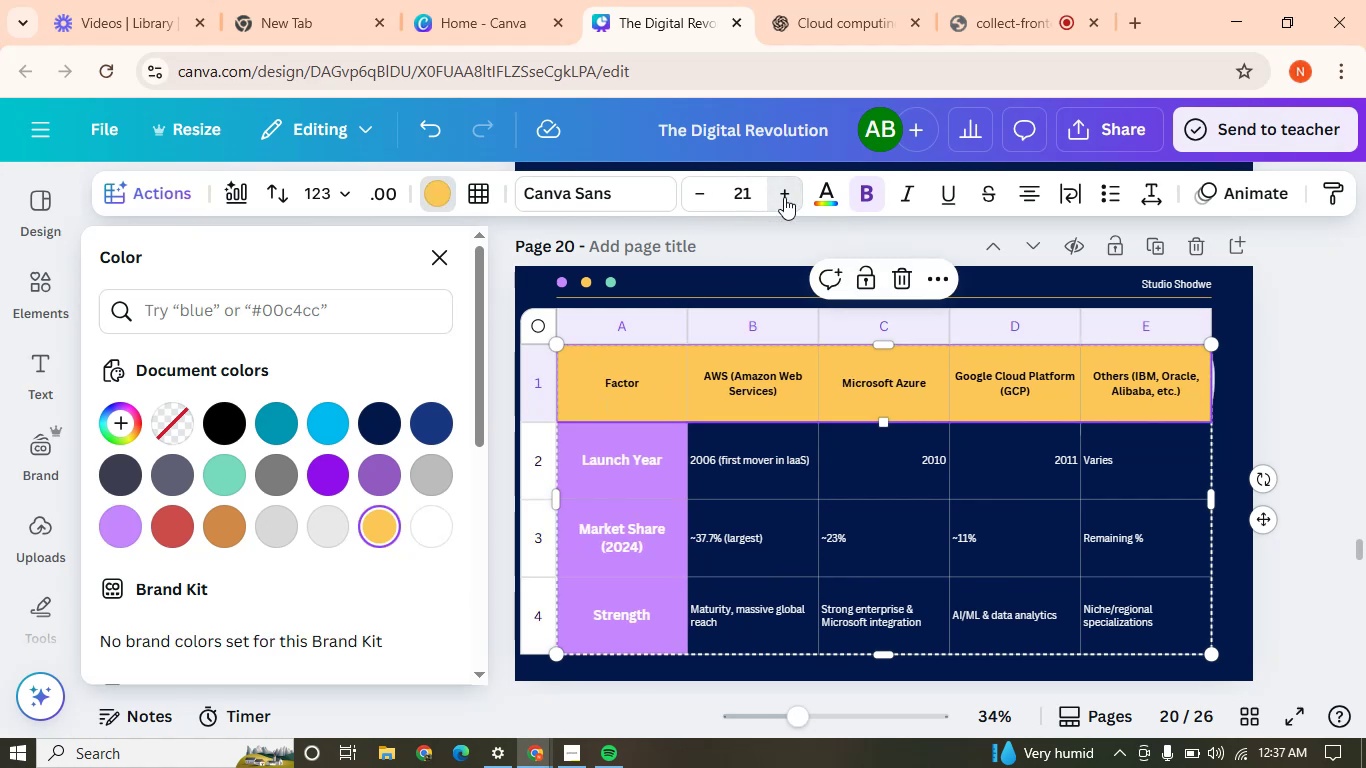 
triple_click([784, 197])
 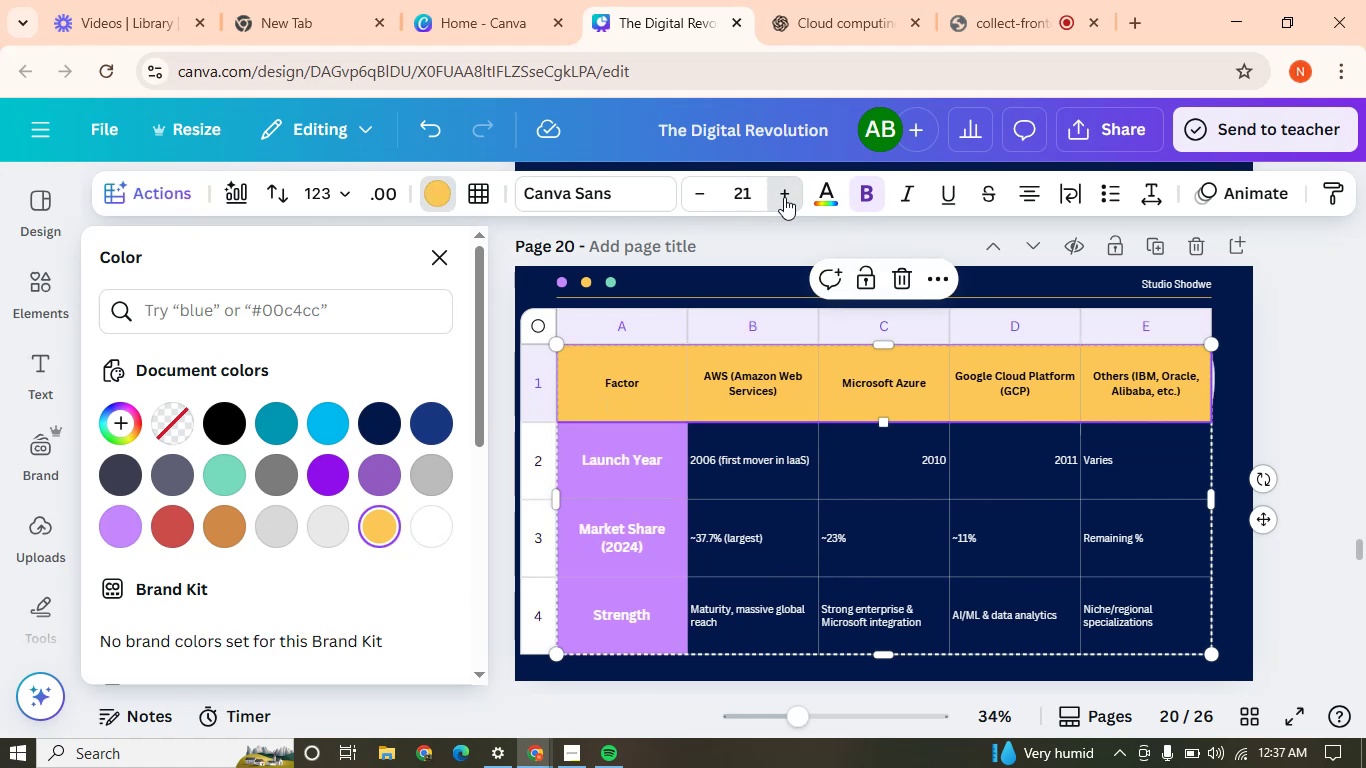 
triple_click([784, 197])
 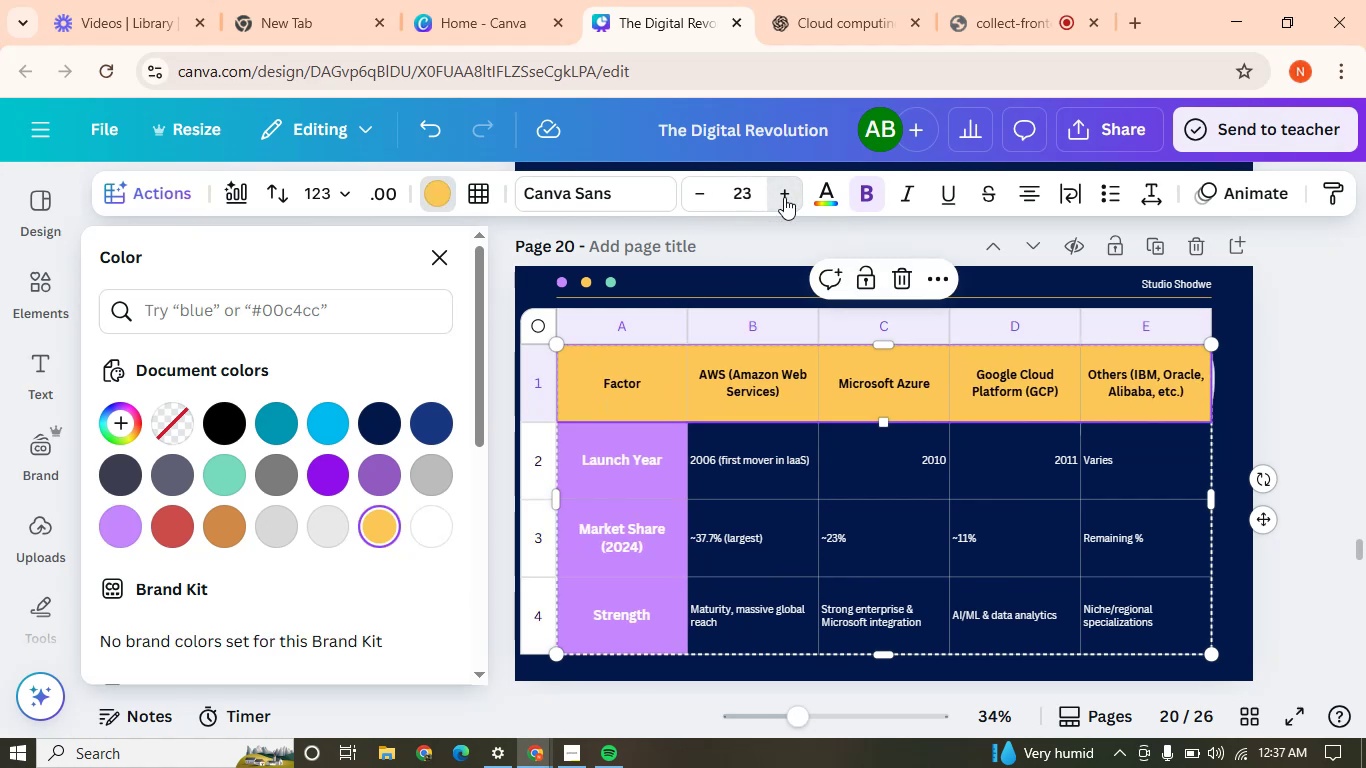 
triple_click([784, 197])
 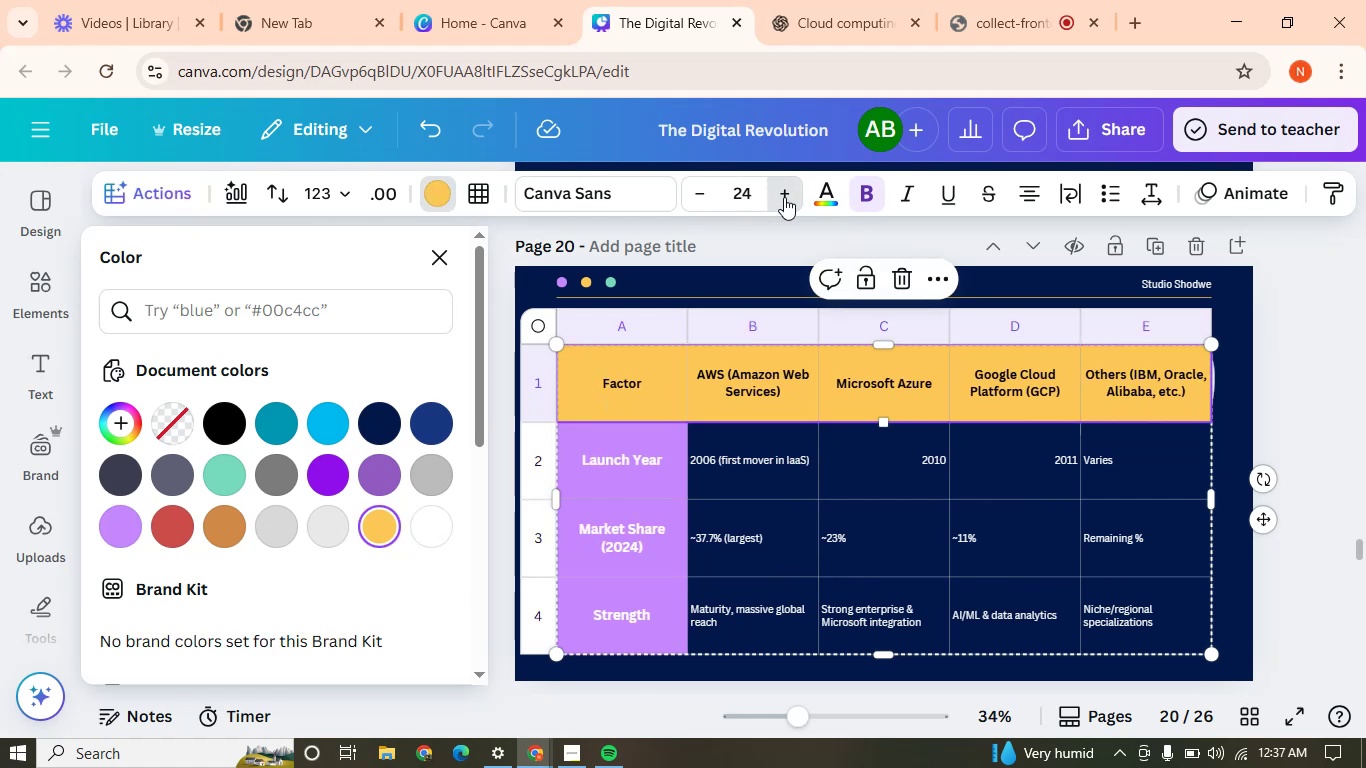 
triple_click([784, 197])
 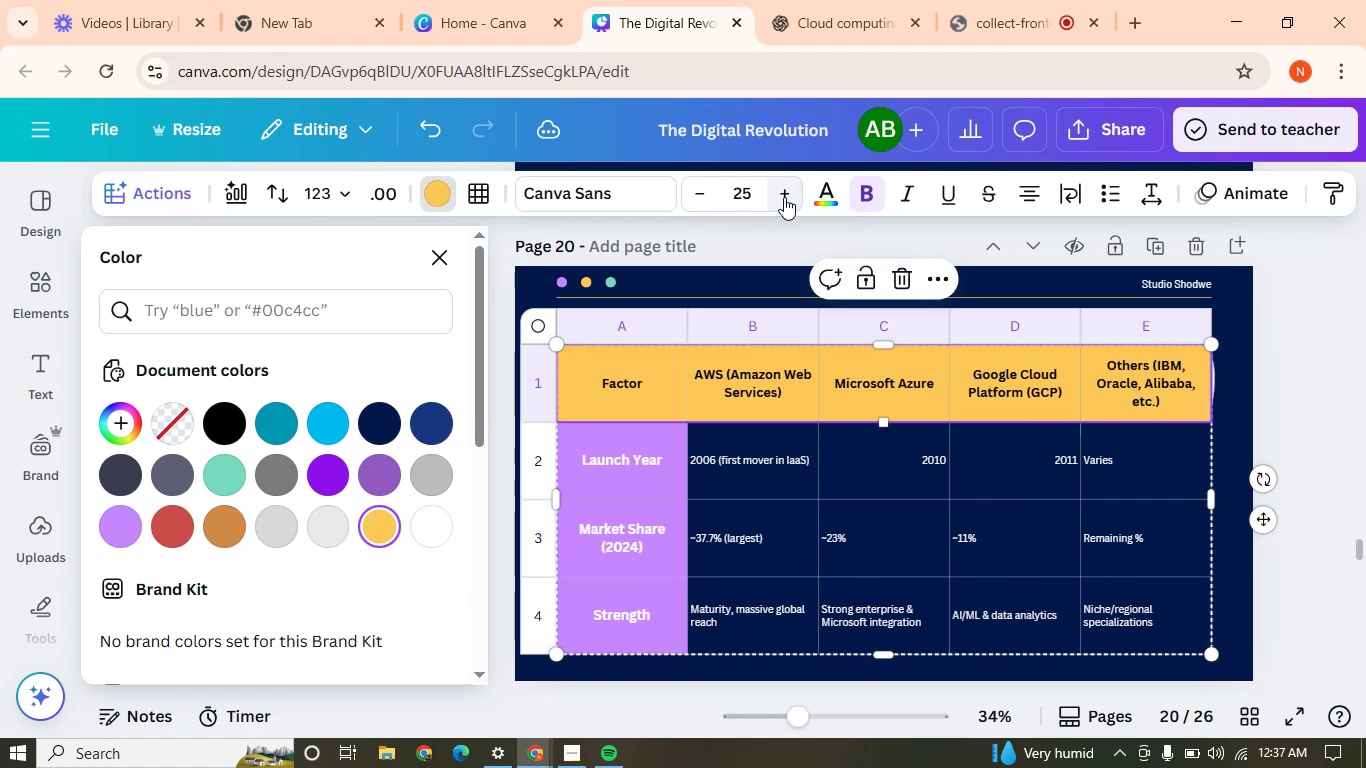 
left_click([784, 197])
 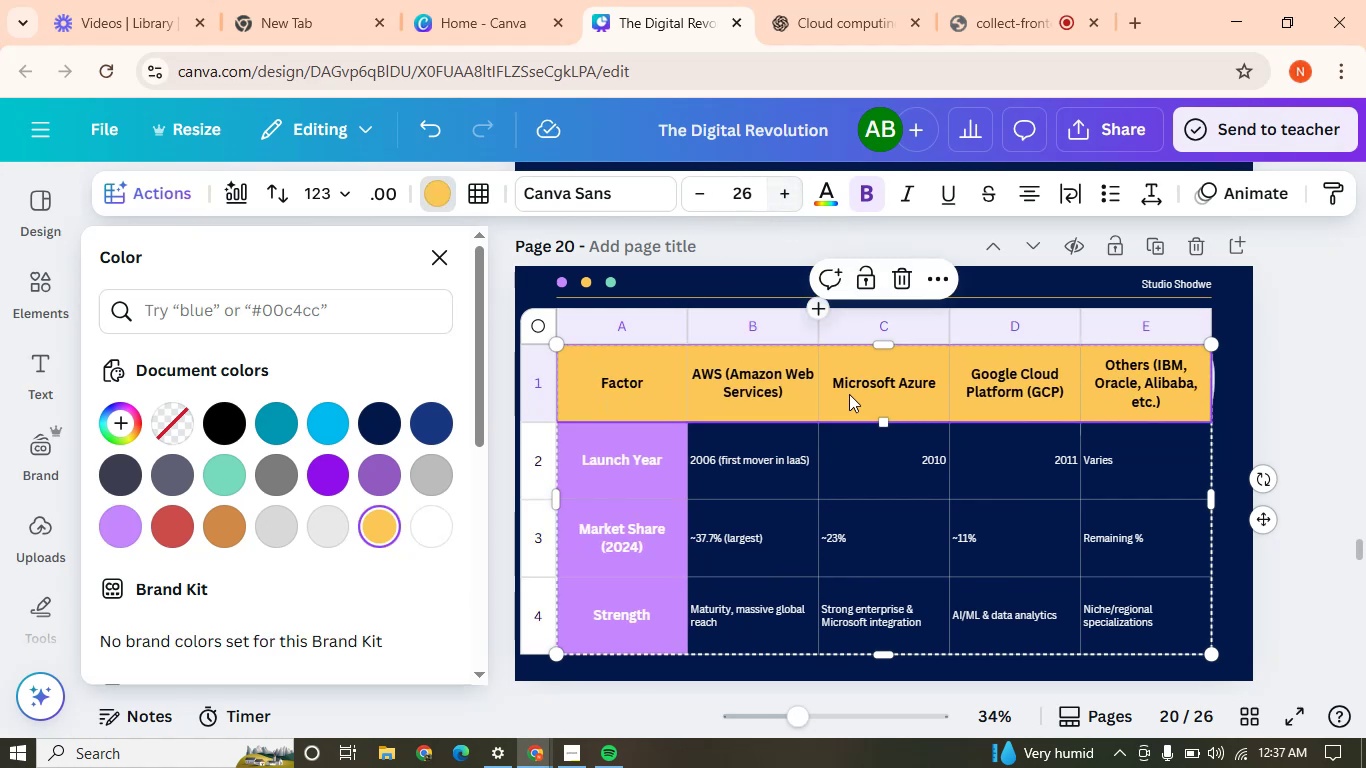 
left_click([733, 460])
 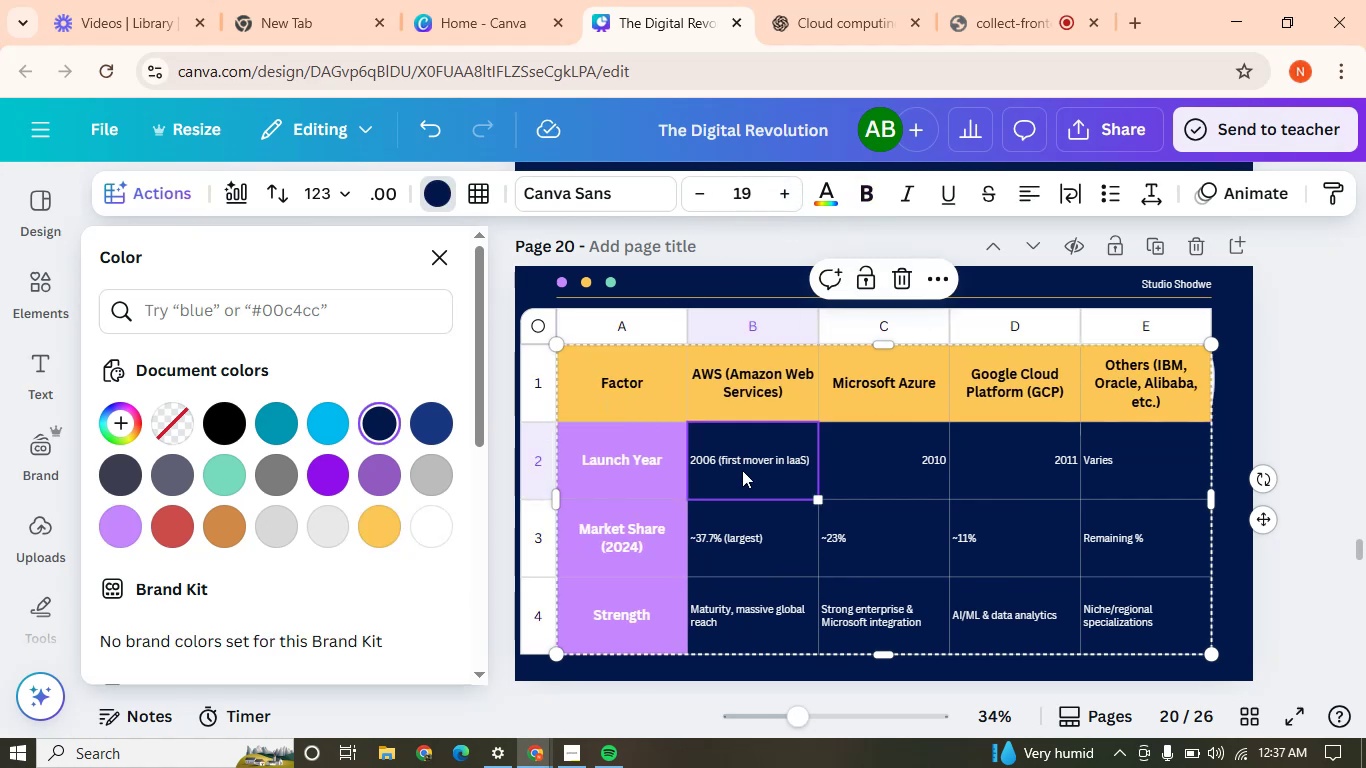 
hold_key(key=ShiftLeft, duration=0.9)
left_click([1148, 619])
 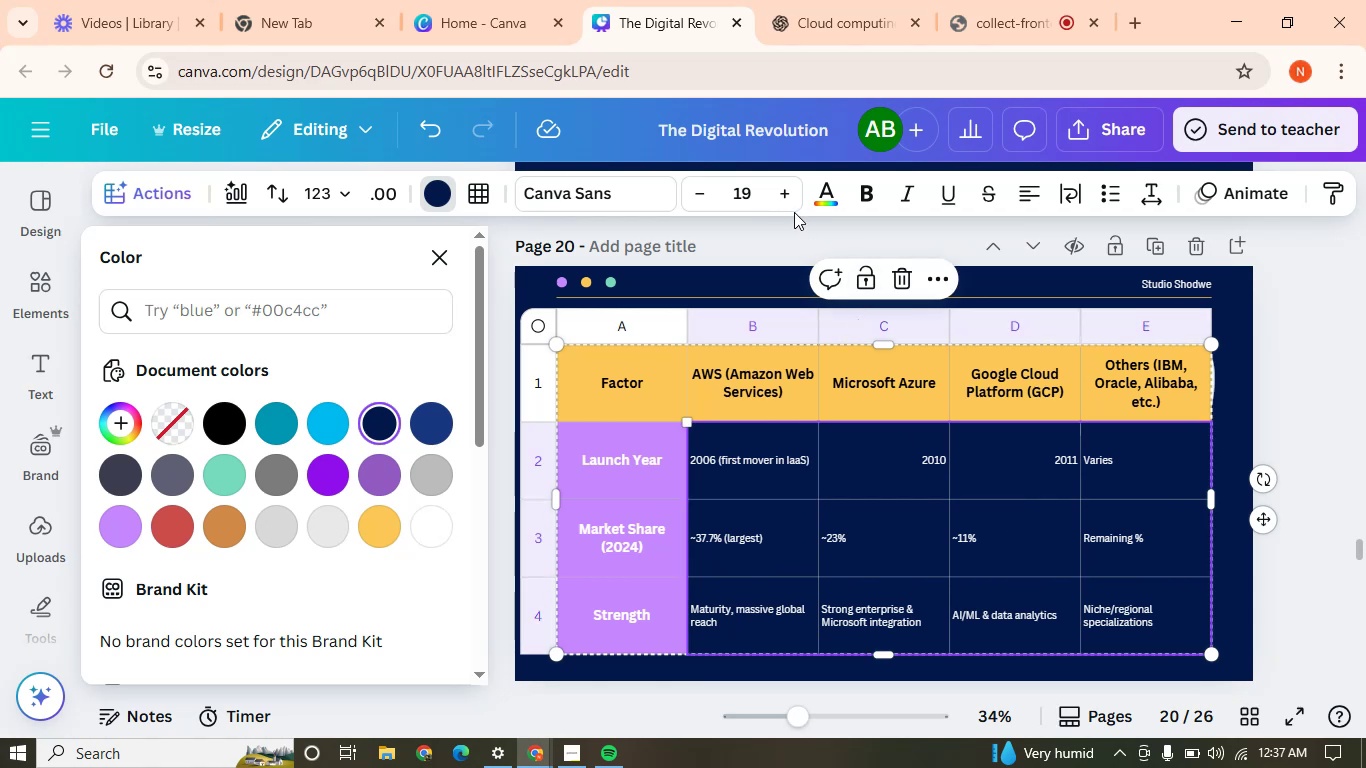 
left_click([778, 196])
 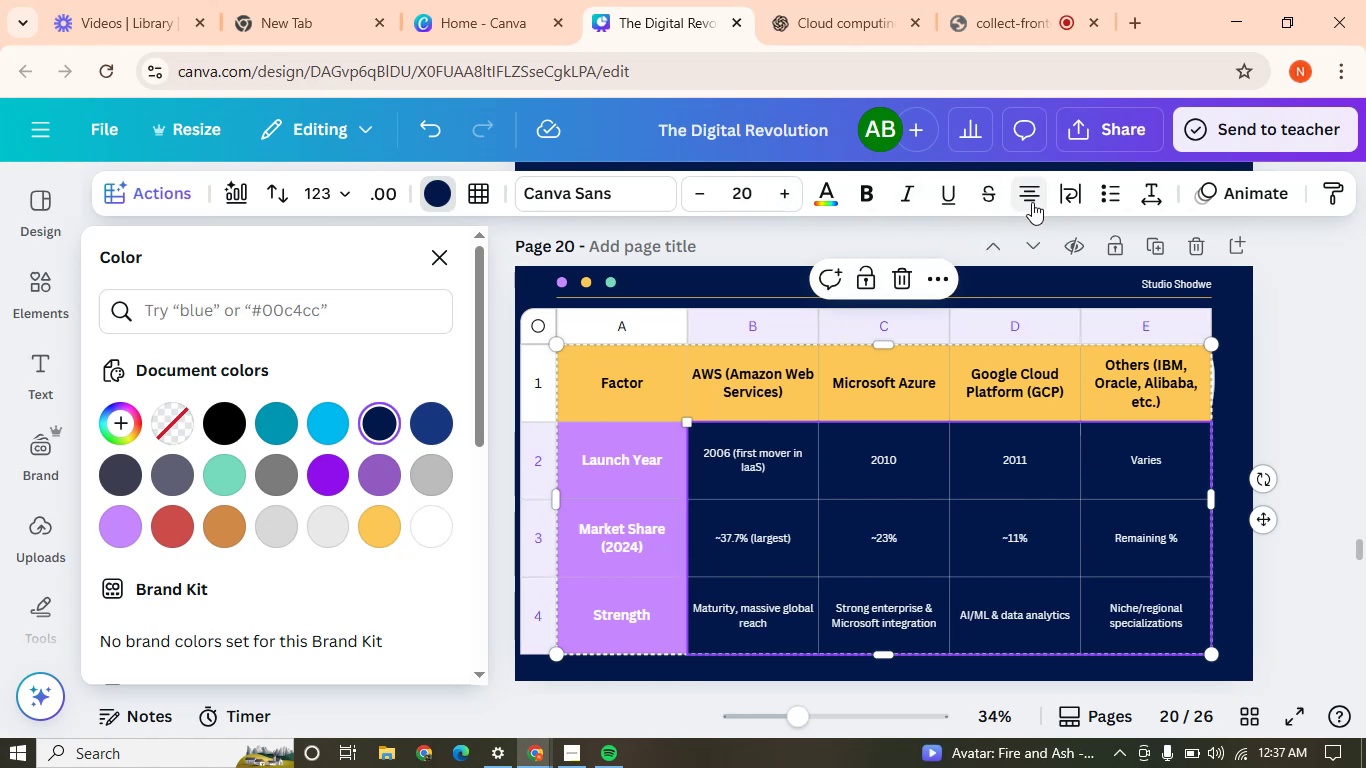 
left_click([441, 243])
 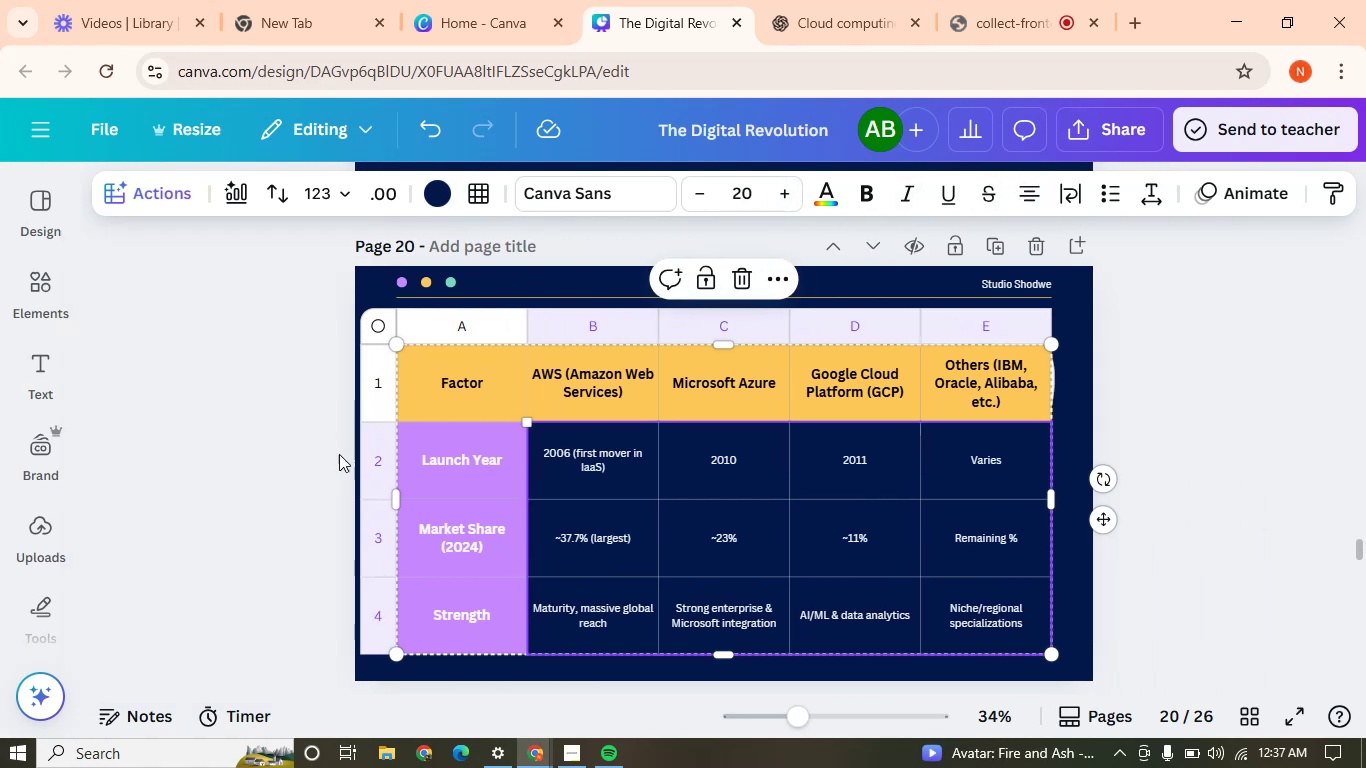 
left_click([314, 456])
 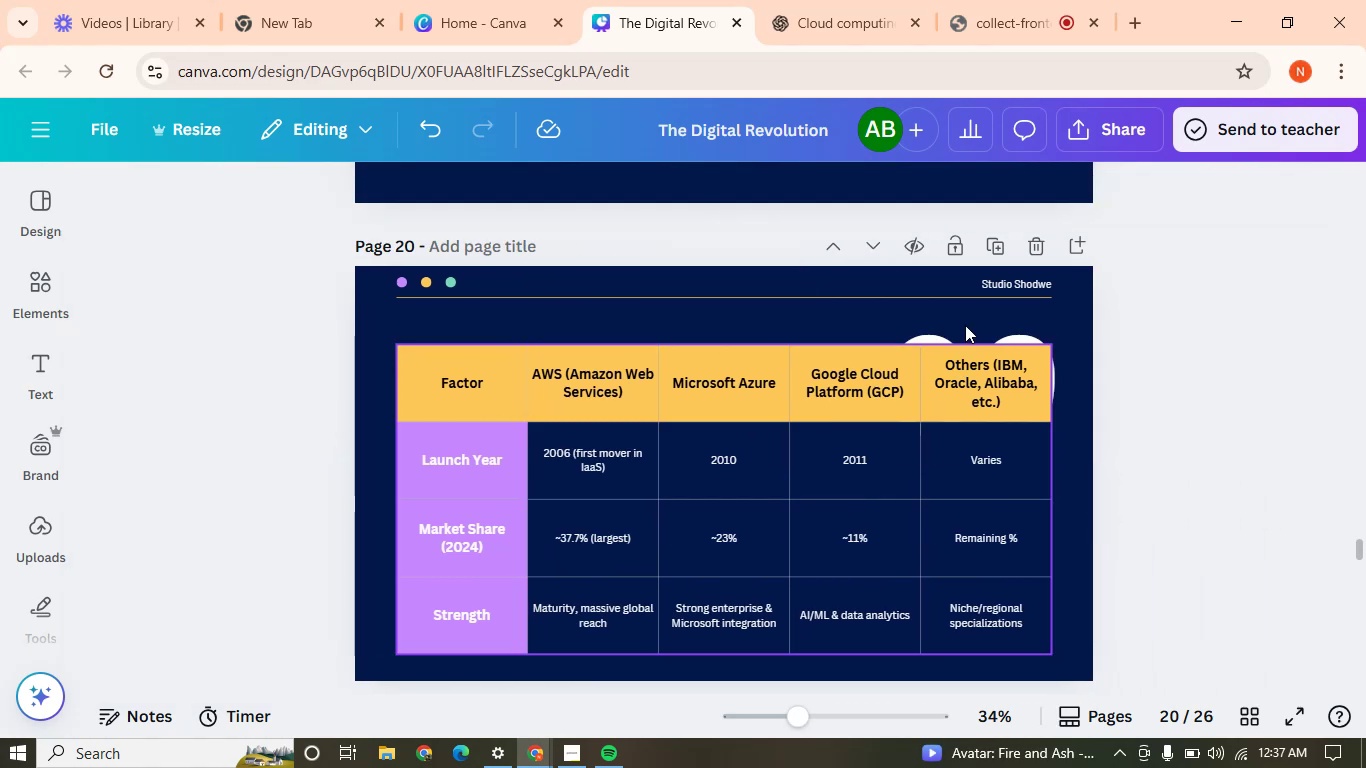 
left_click([934, 329])
 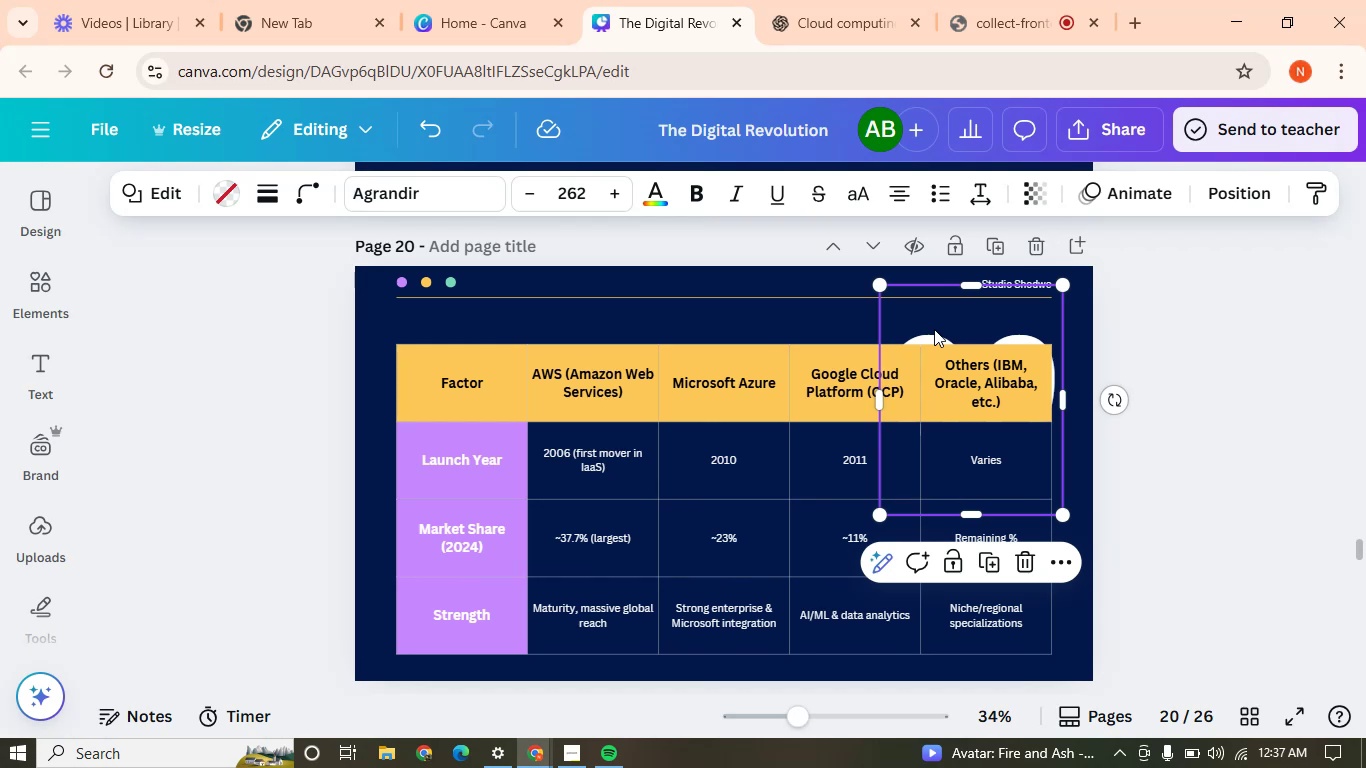 
key(Delete)
 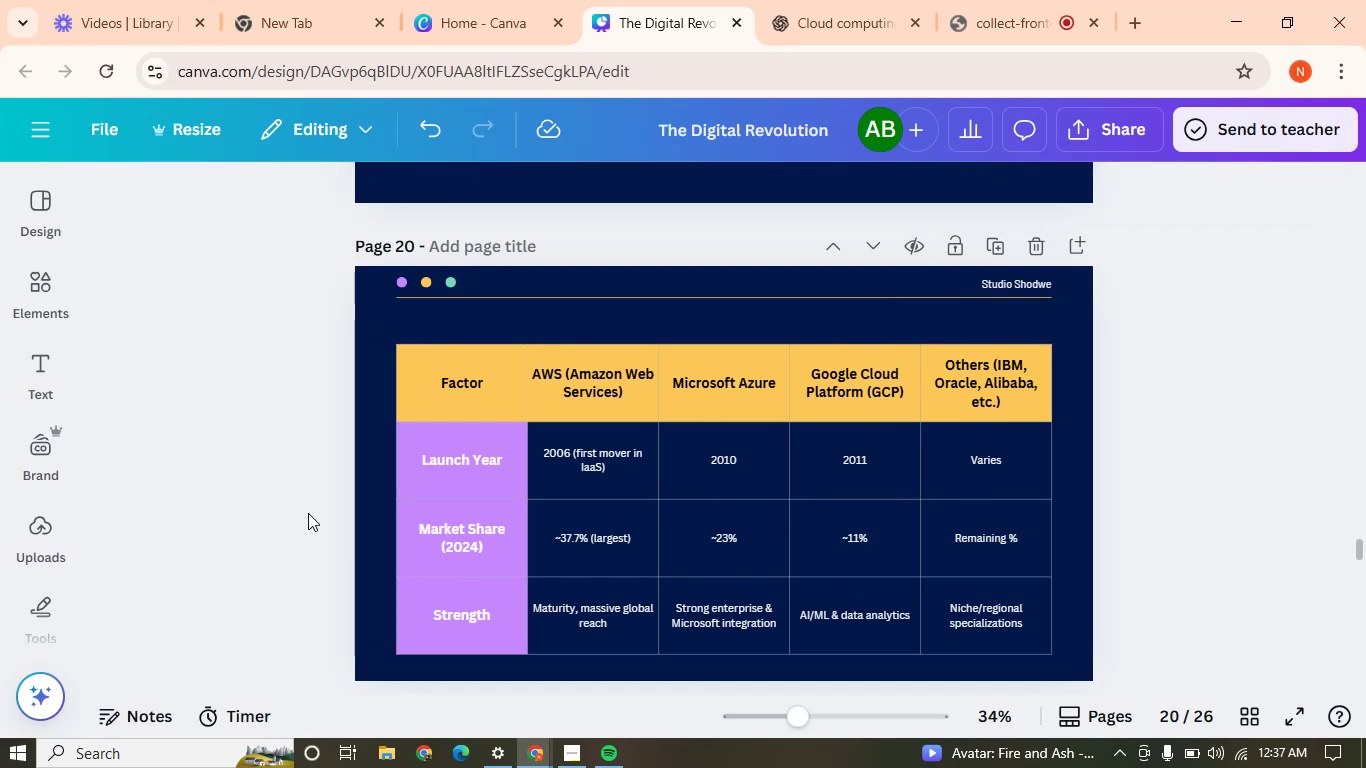 
wait(7.52)
 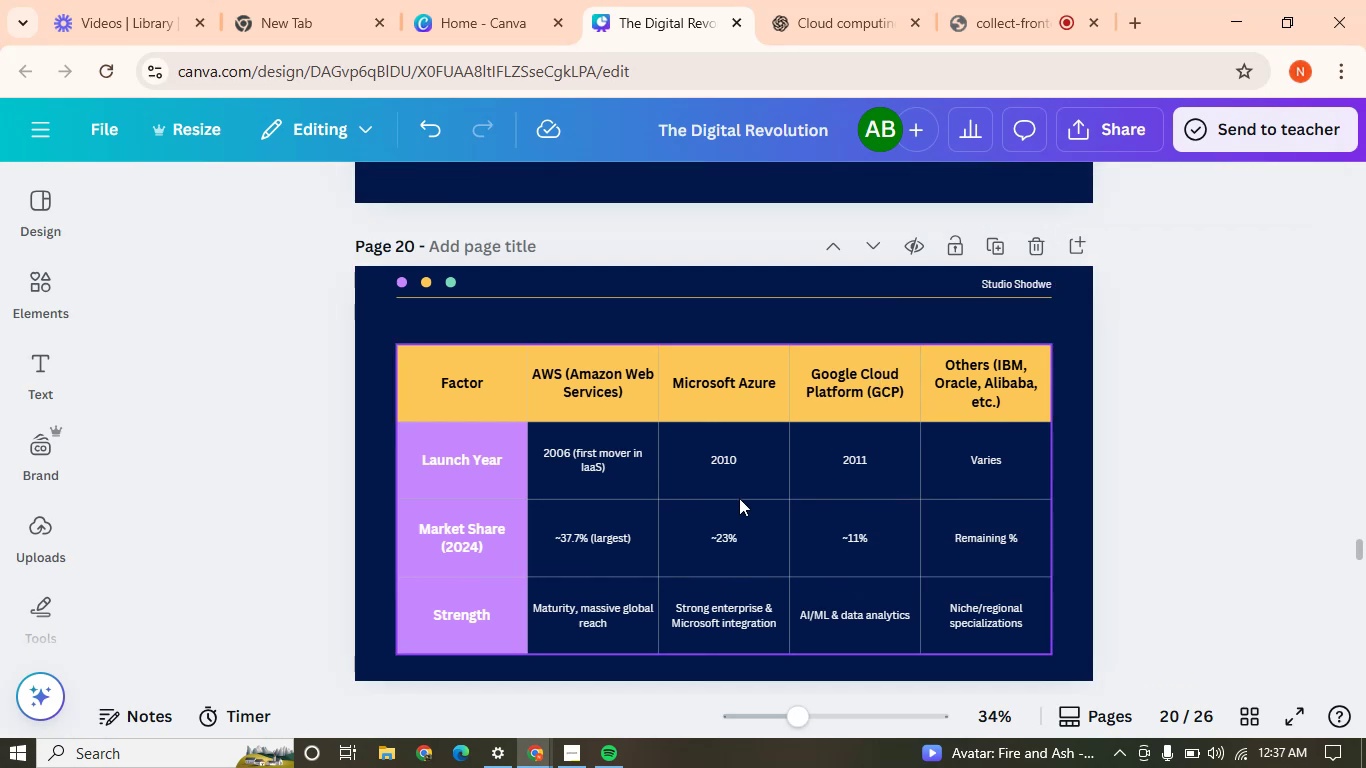 
left_click([505, 376])
 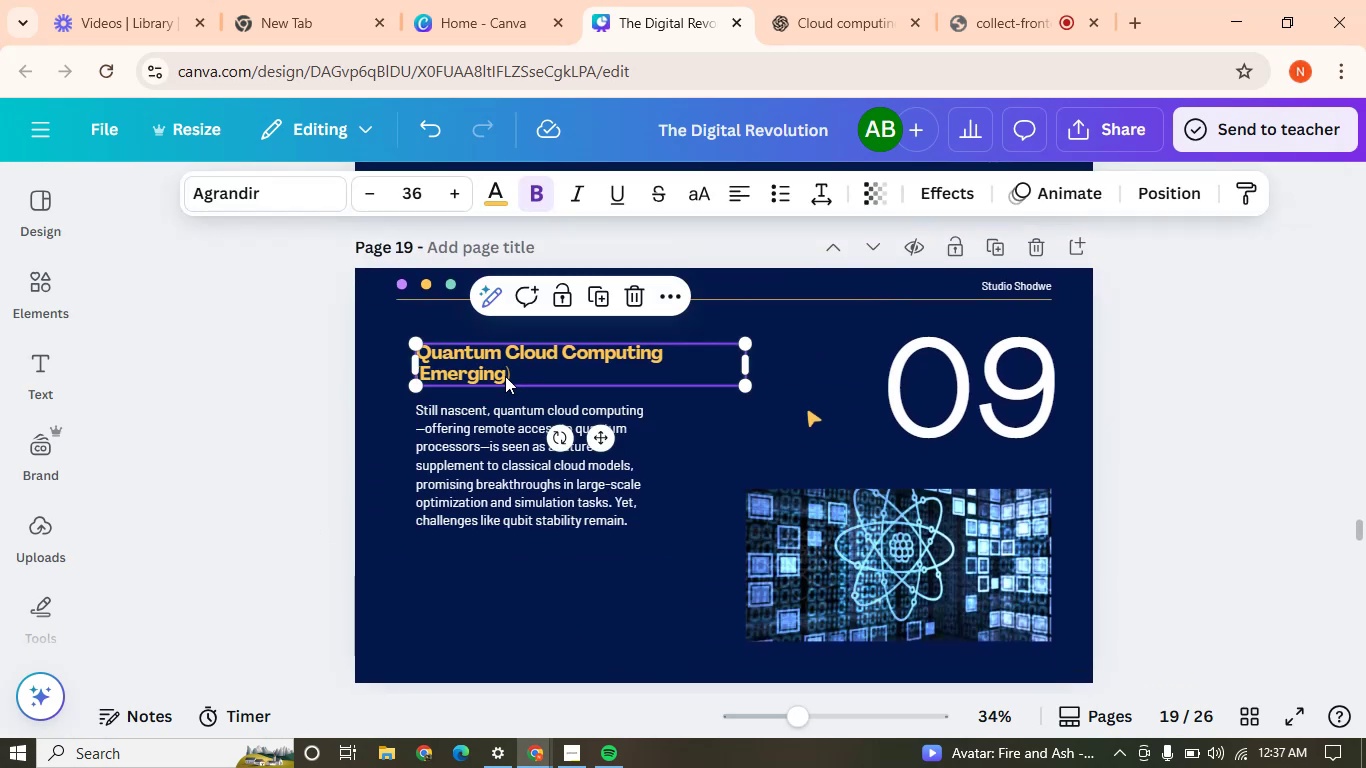 
key(Control+C)
 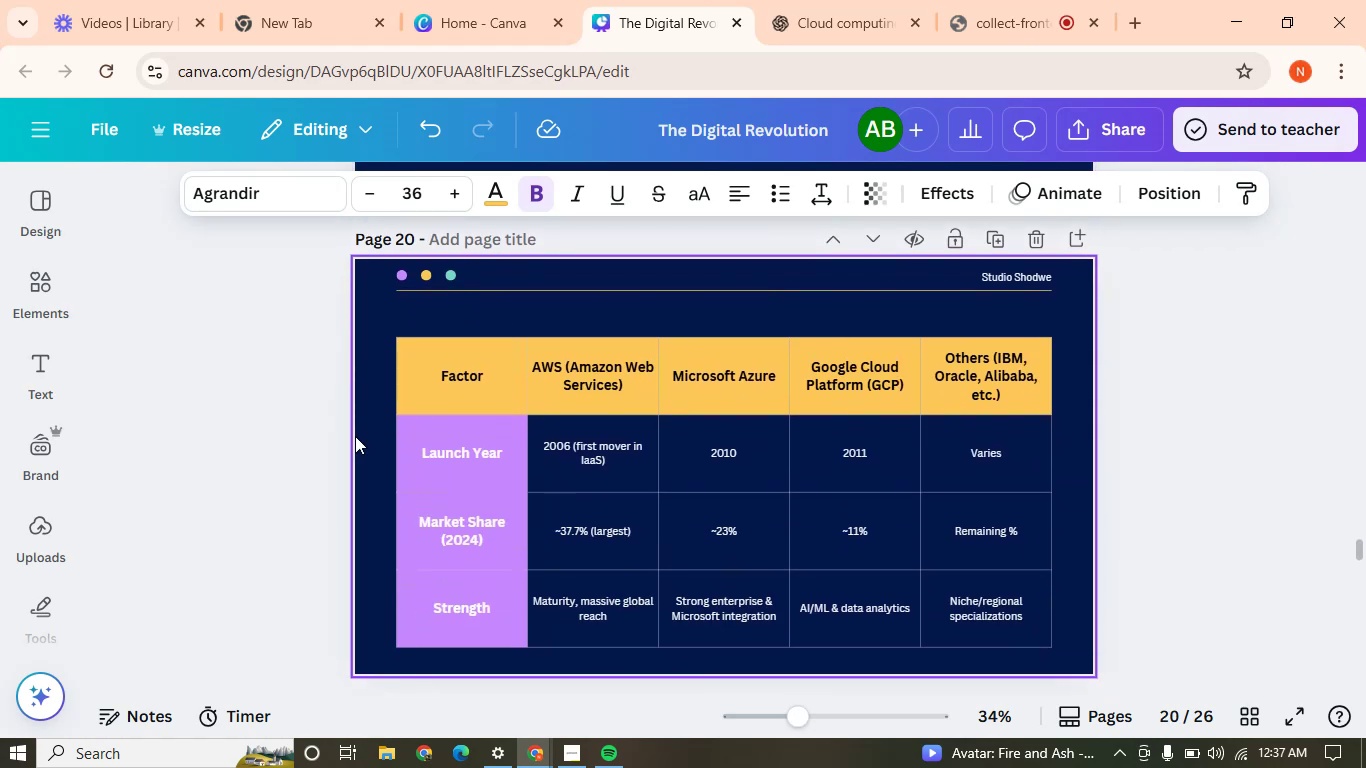 
left_click([355, 436])
 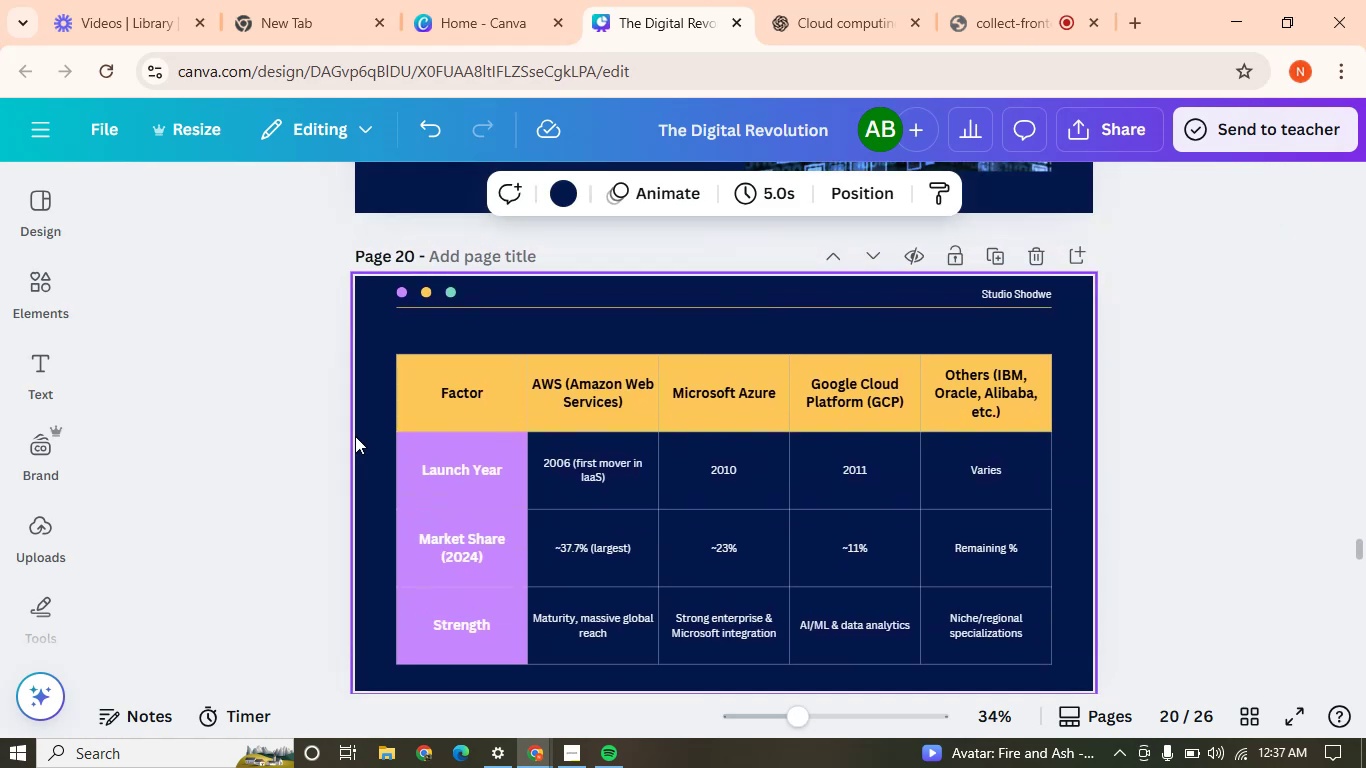 
key(Control+V)
 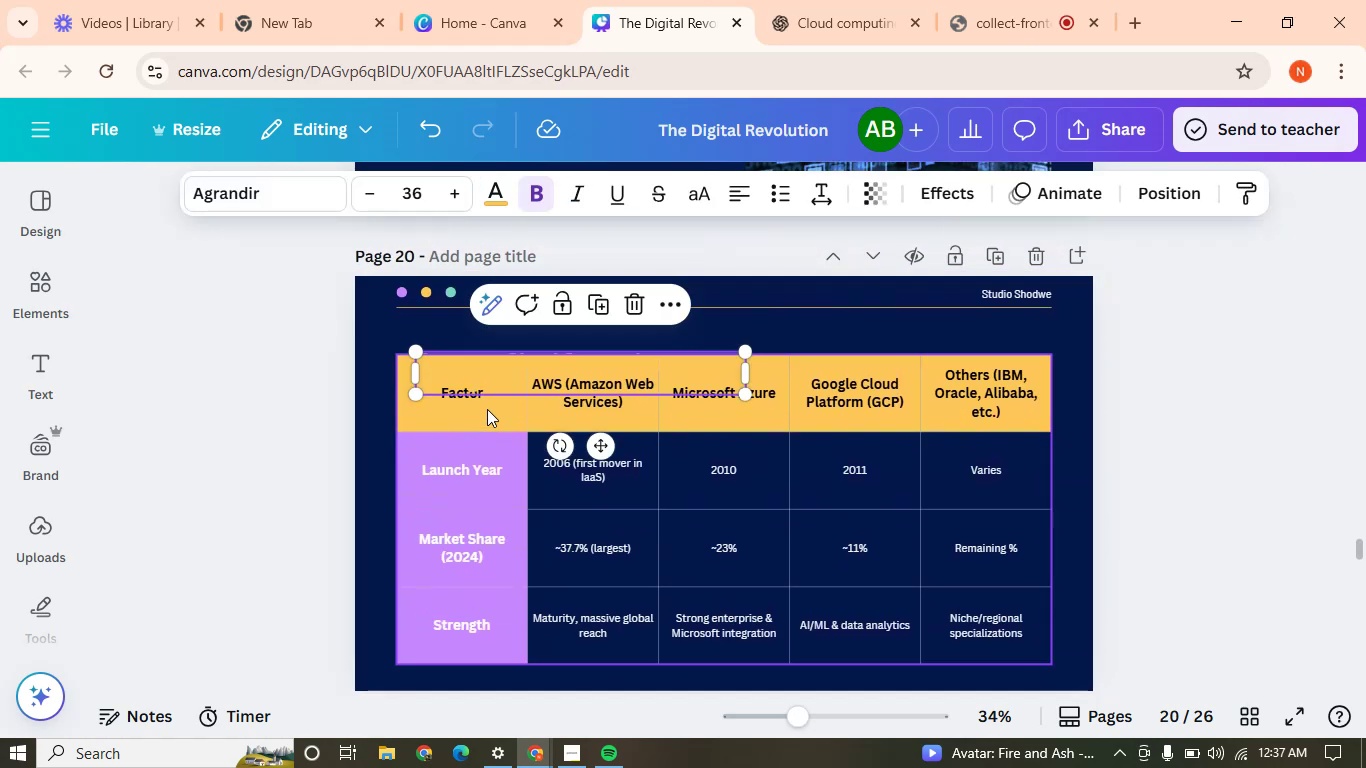 
left_click_drag(start_coordinate=[496, 391], to_coordinate=[491, 359])
 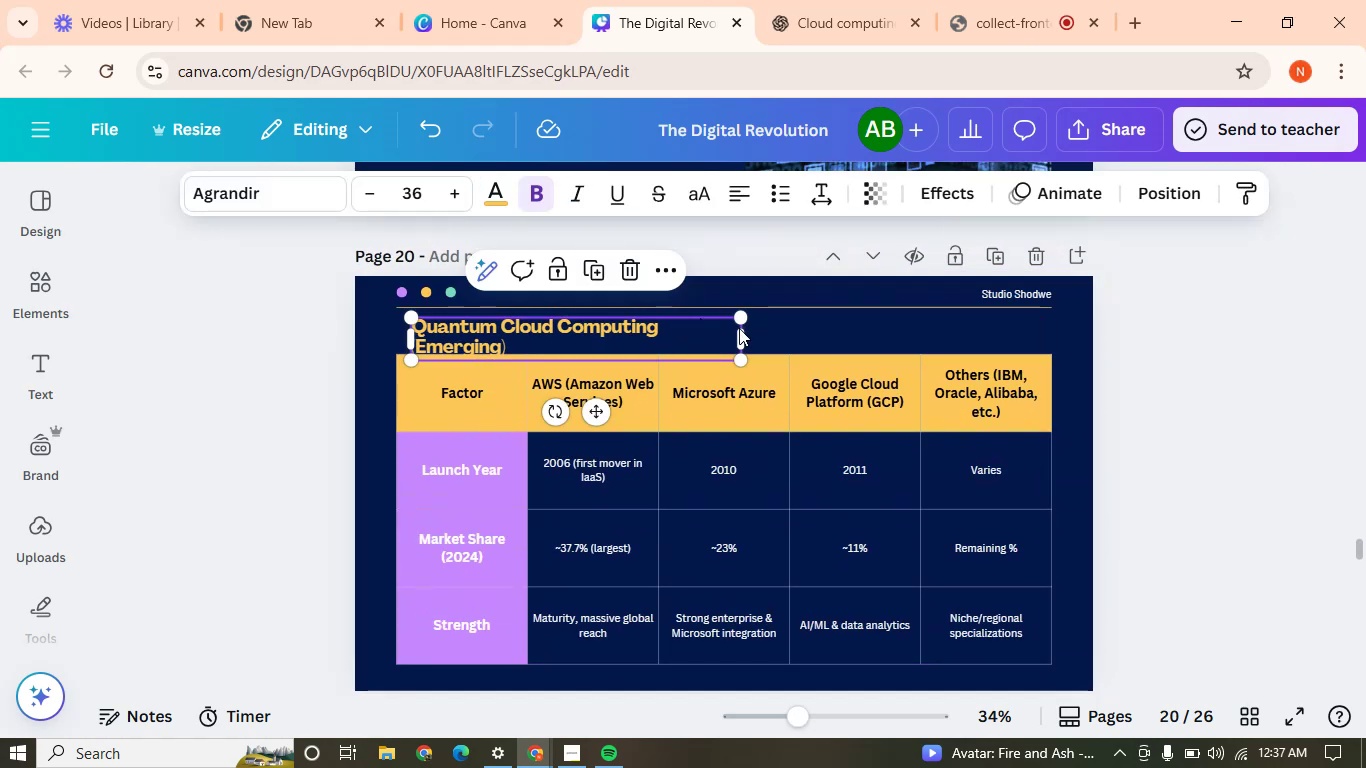 
left_click_drag(start_coordinate=[749, 339], to_coordinate=[840, 341])
 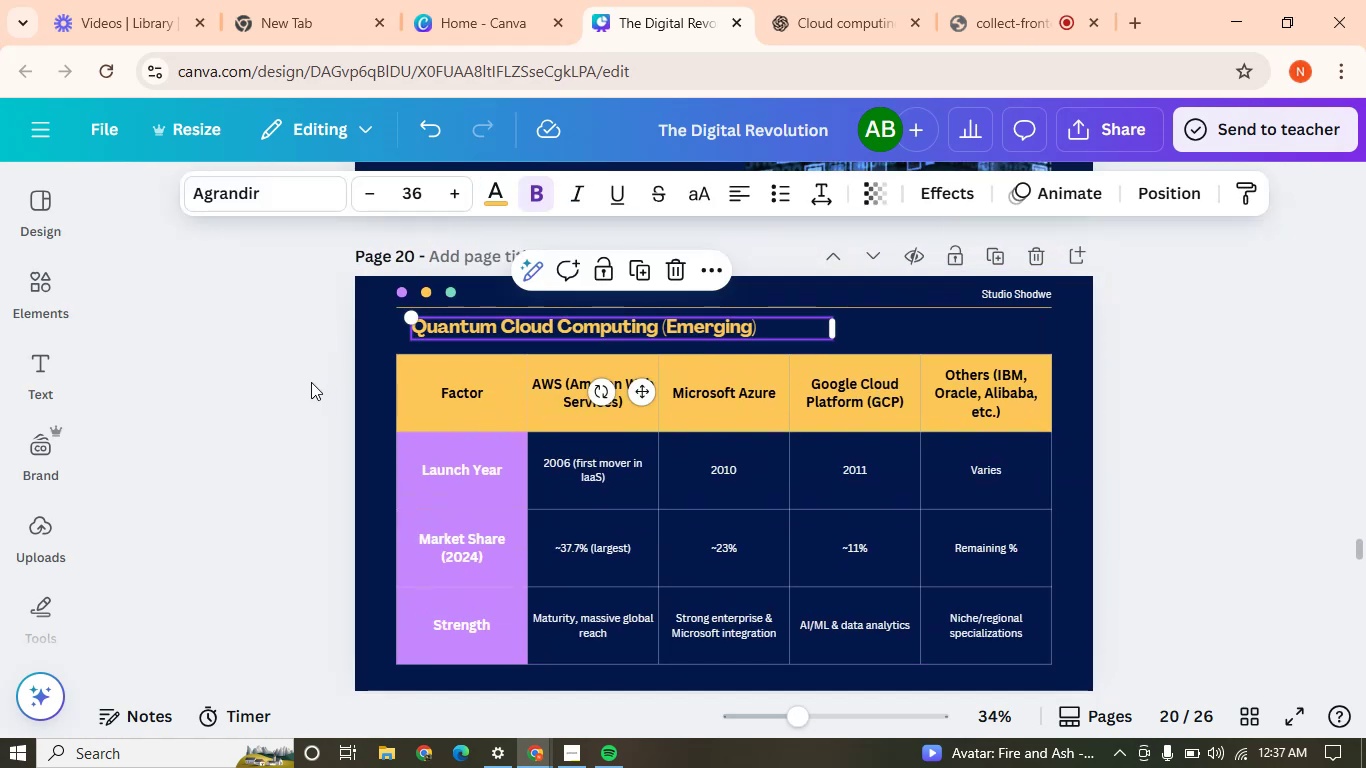 
left_click([297, 387])
 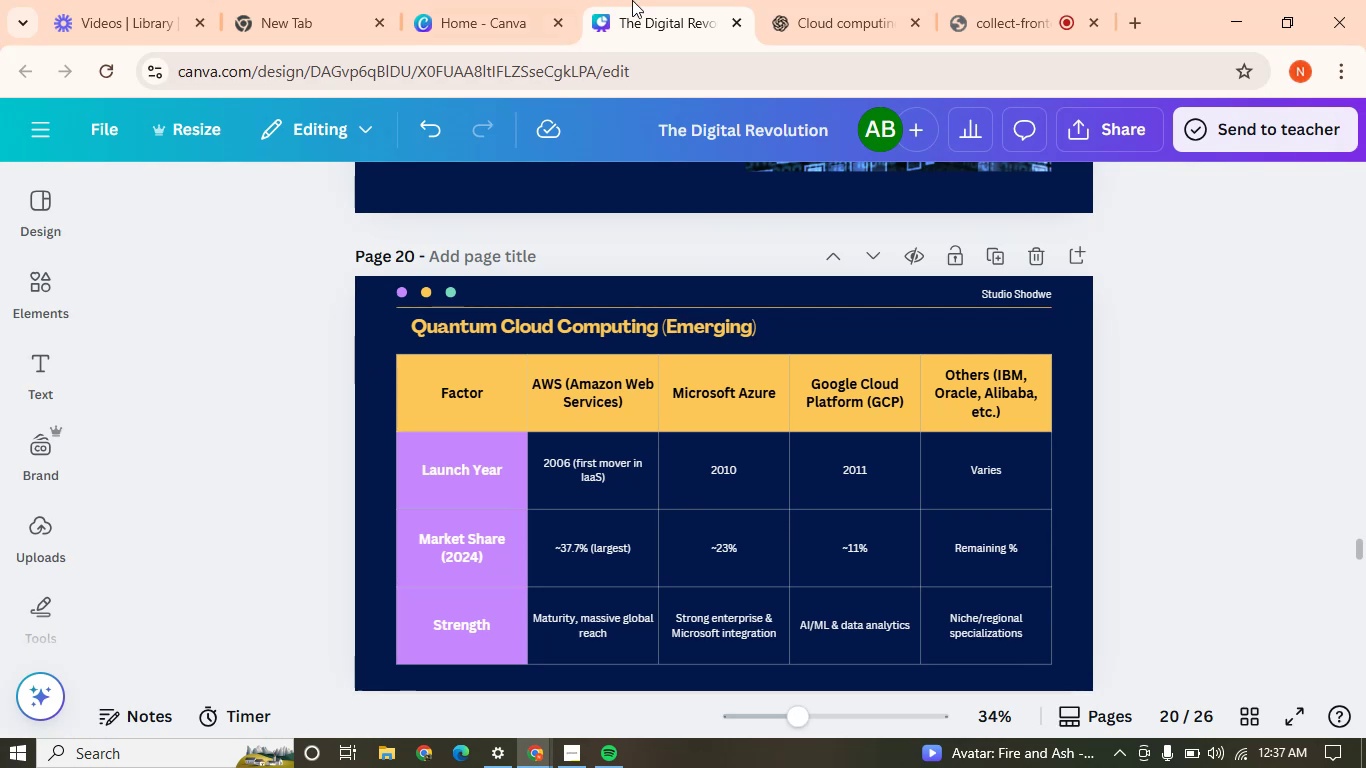 
left_click([806, 0])
 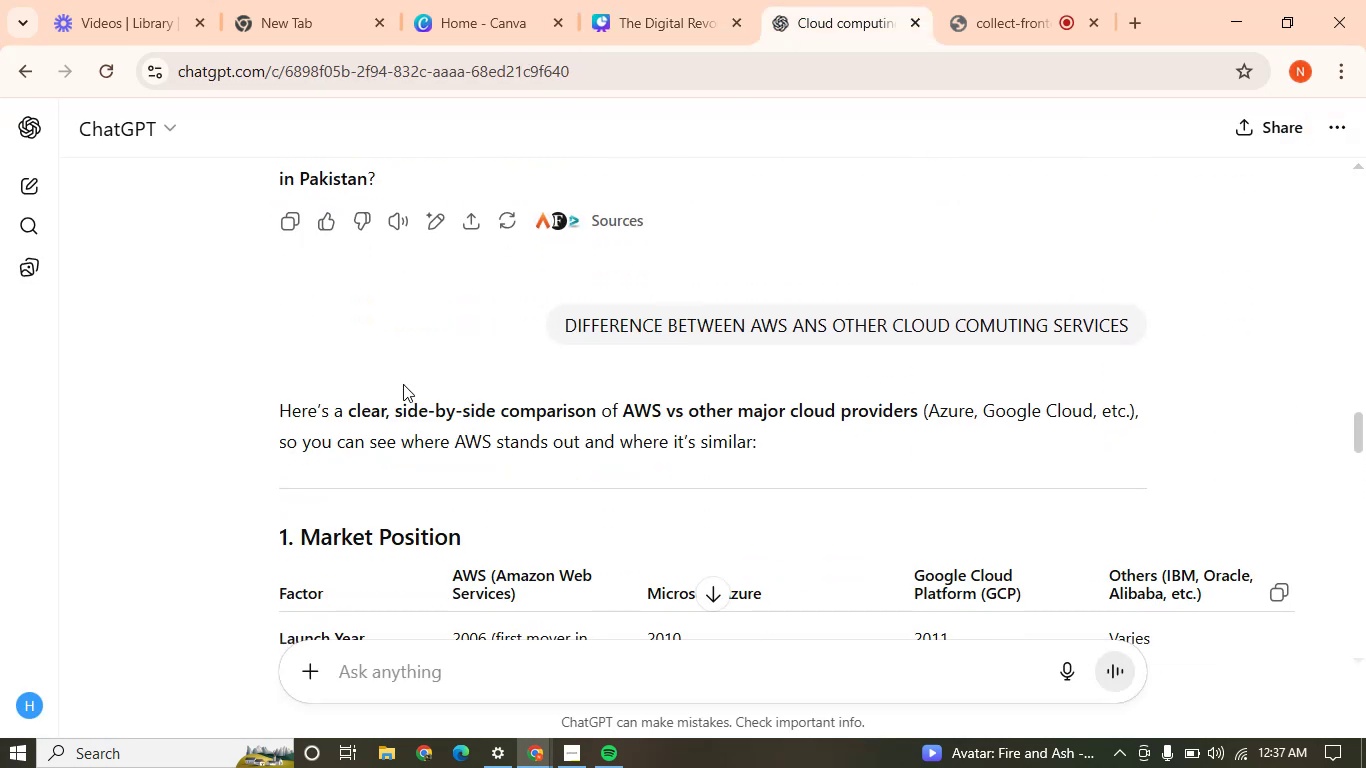 
left_click_drag(start_coordinate=[304, 533], to_coordinate=[495, 546])
 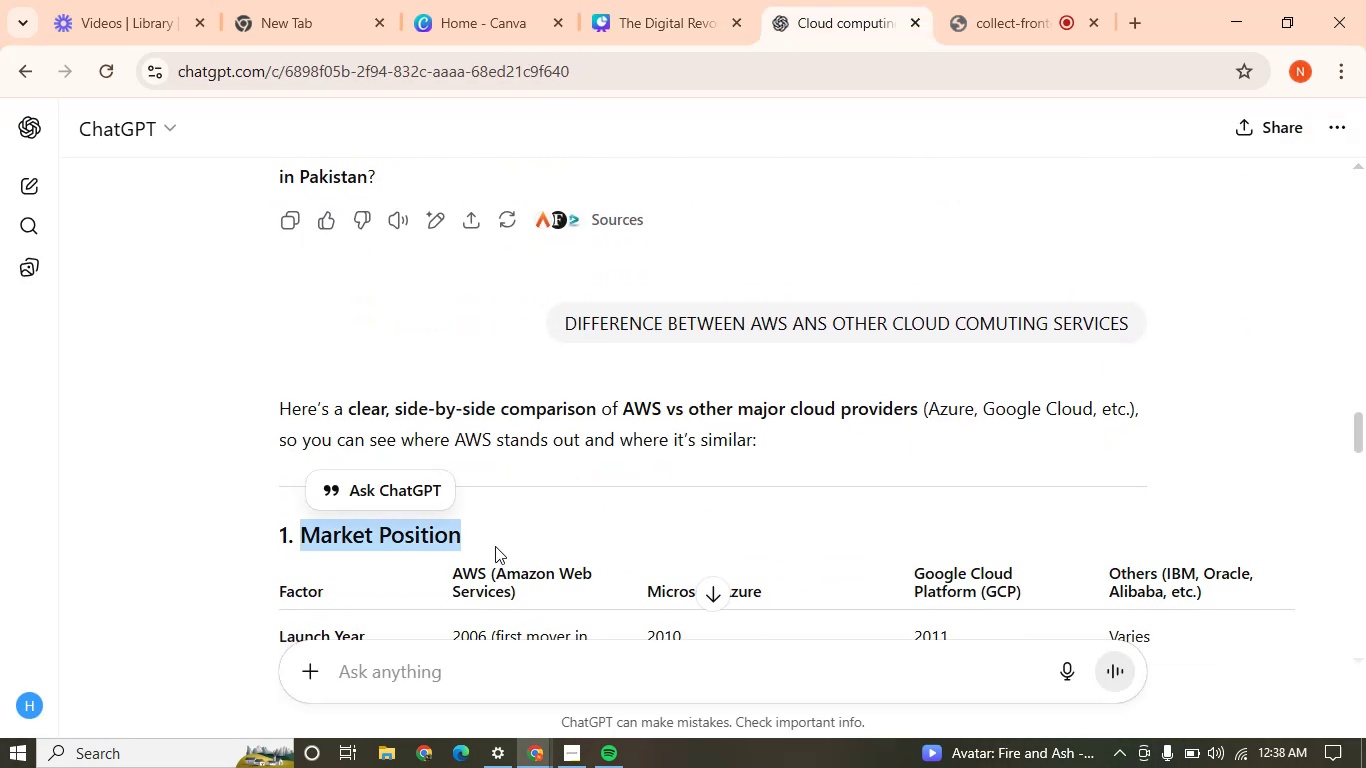 
key(Control+C)
 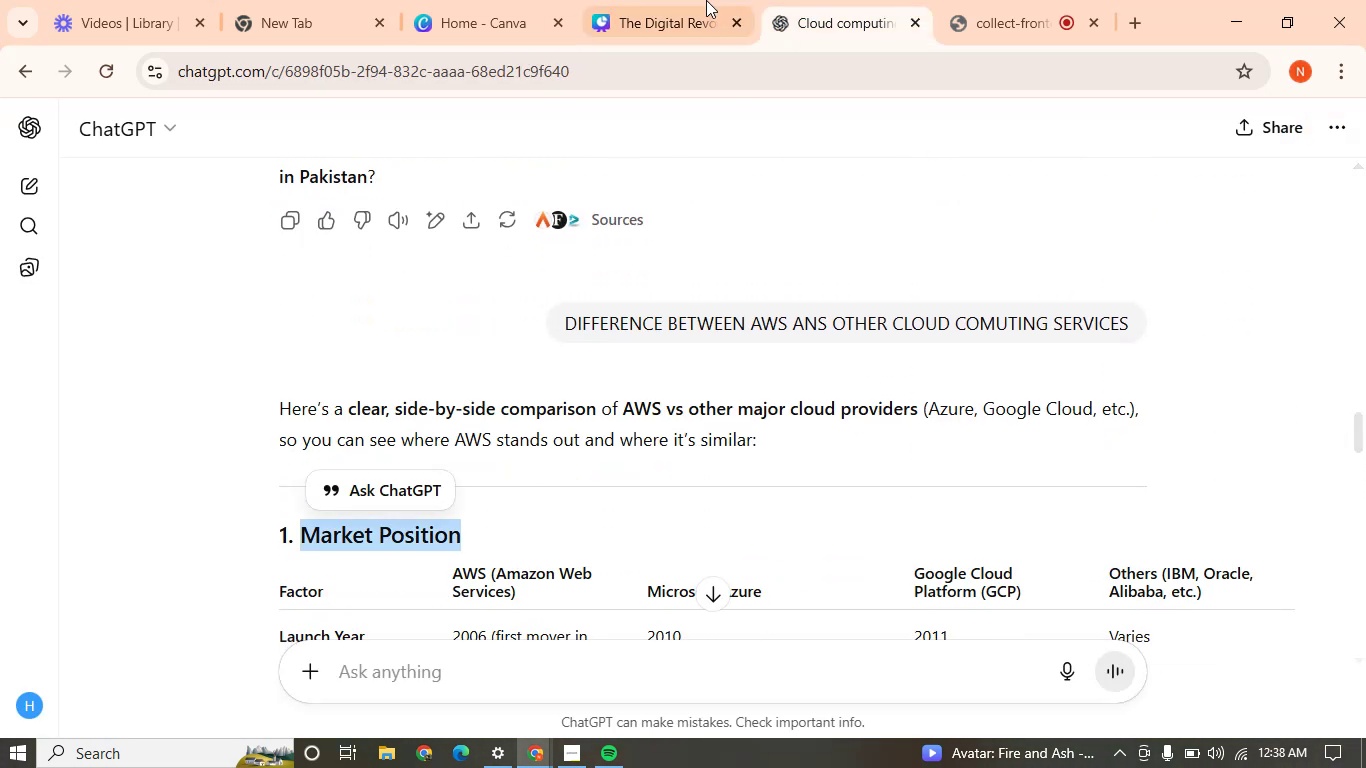 
left_click([744, 0])
 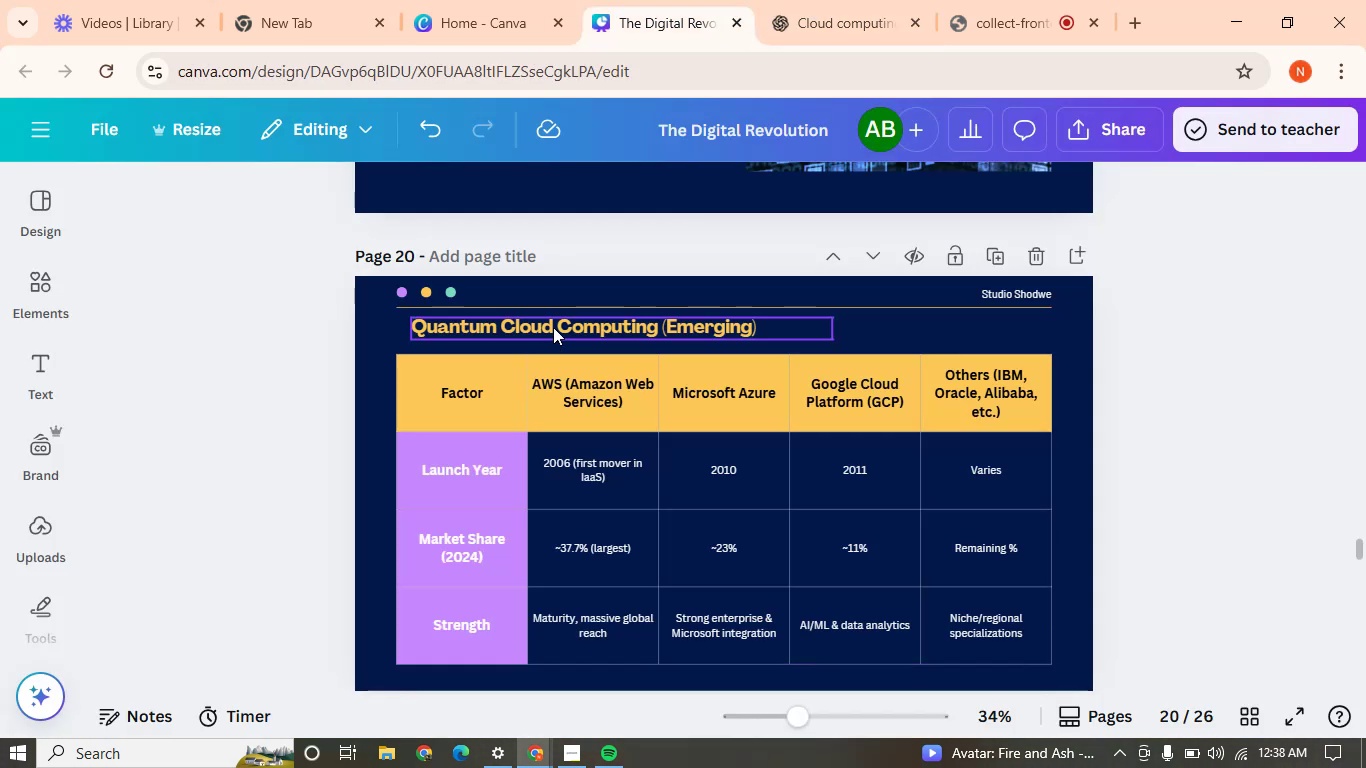 
double_click([553, 327])
 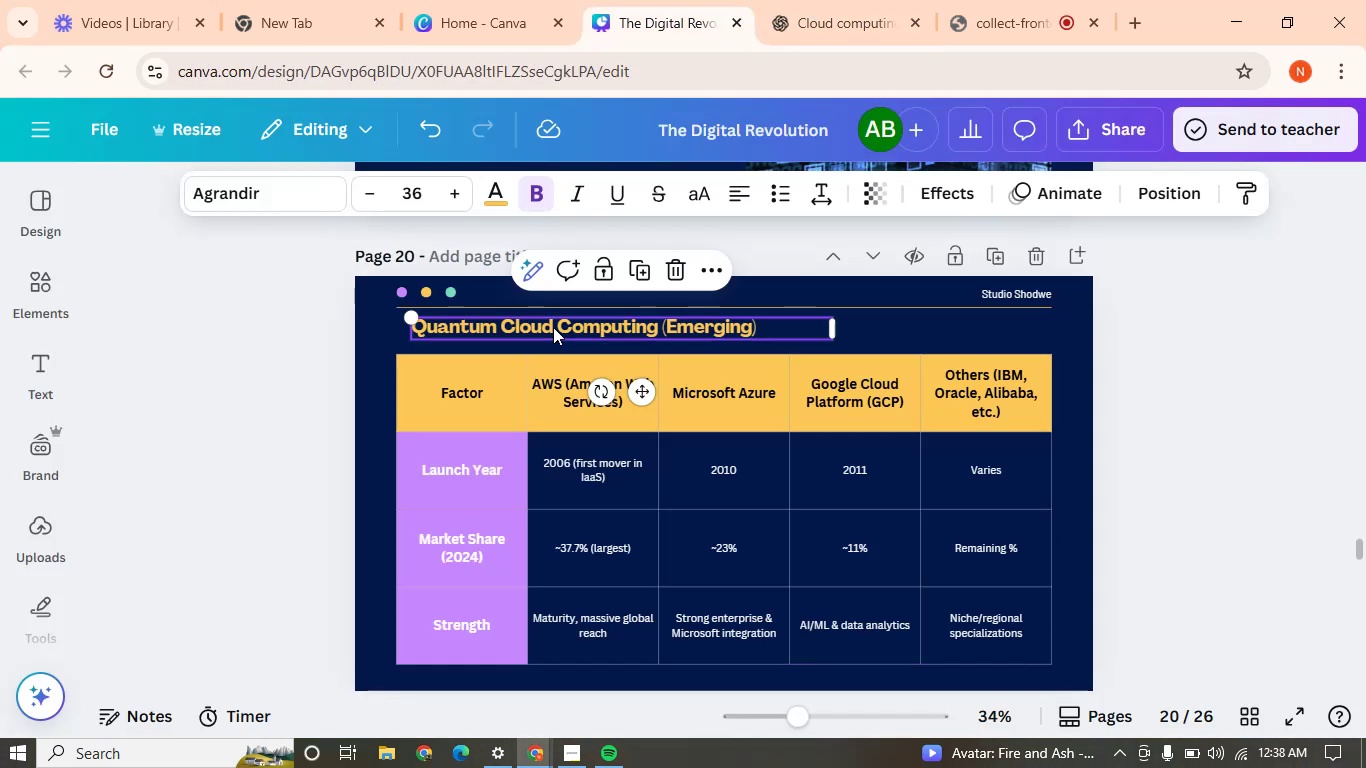 
triple_click([553, 327])
 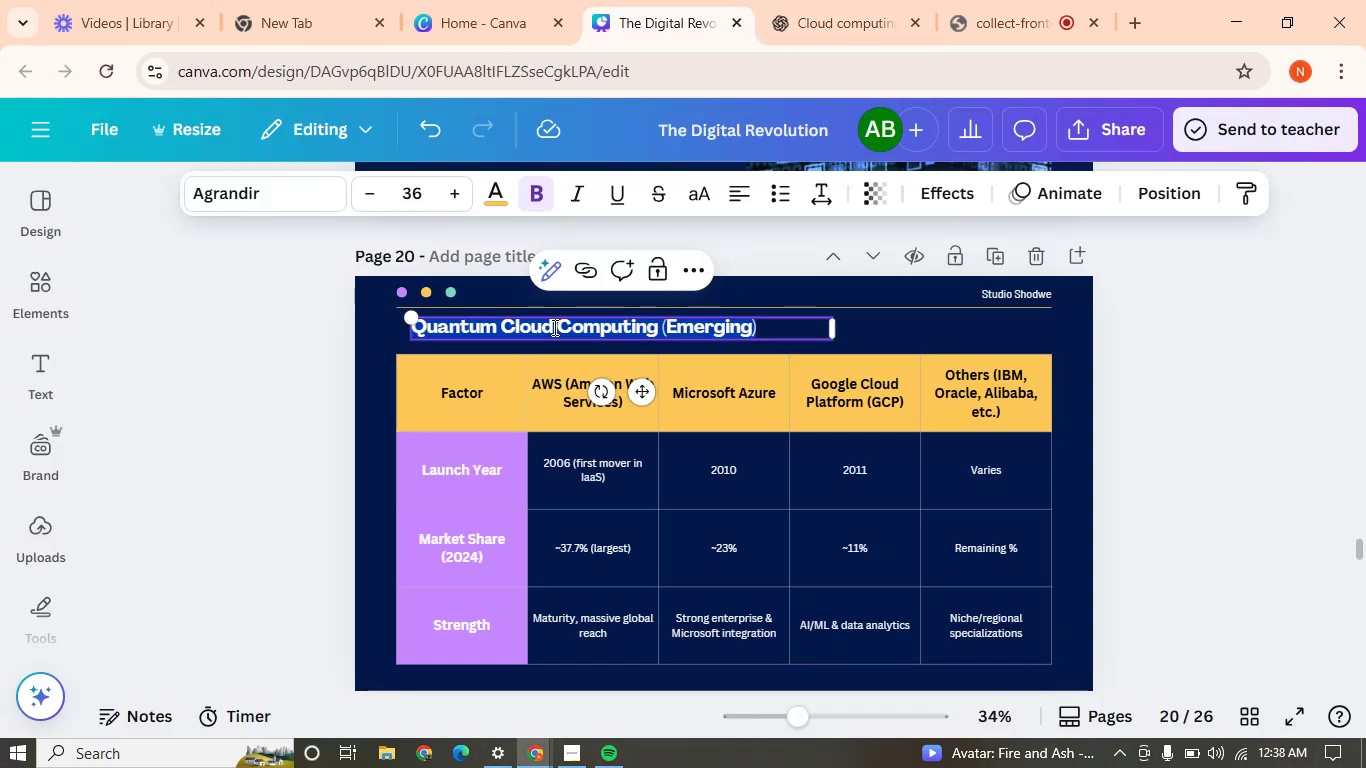 
key(Control+V)
 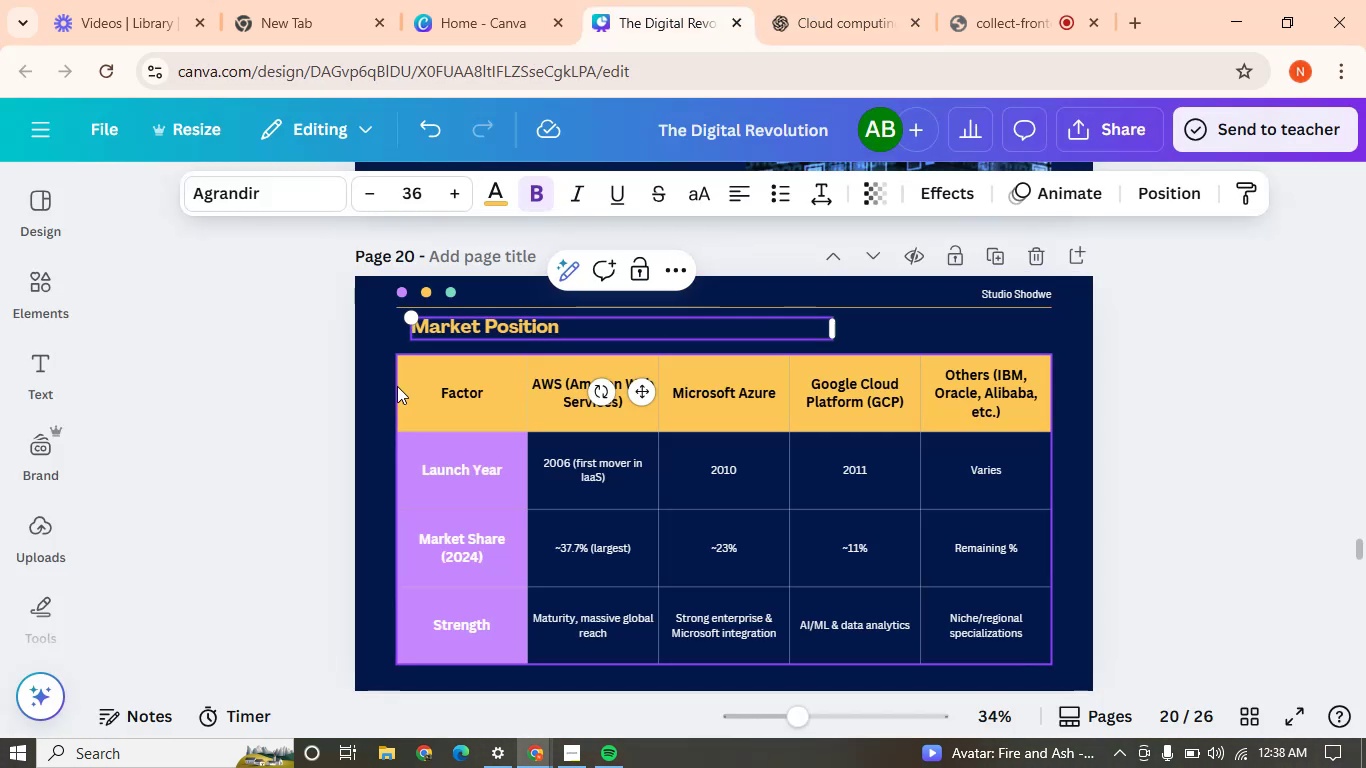 
left_click([349, 401])
 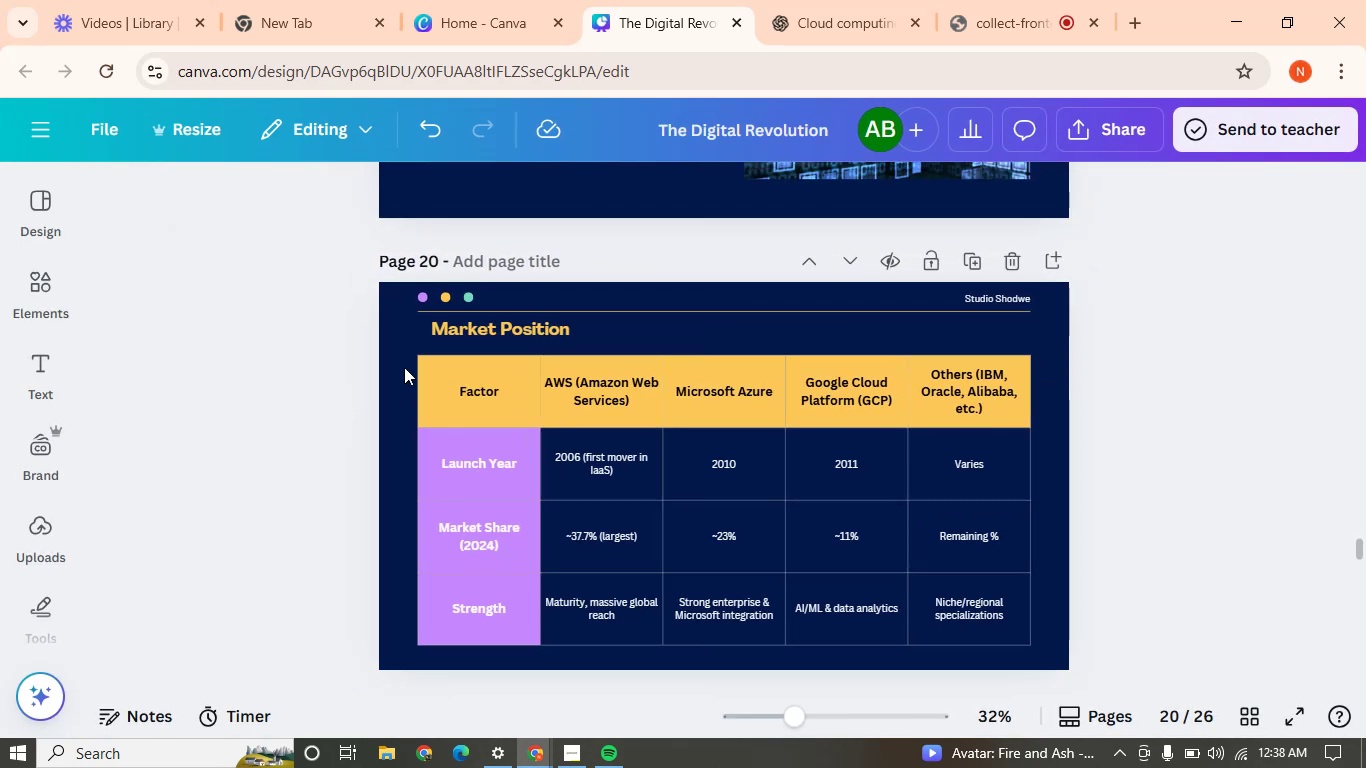 
left_click([486, 340])
 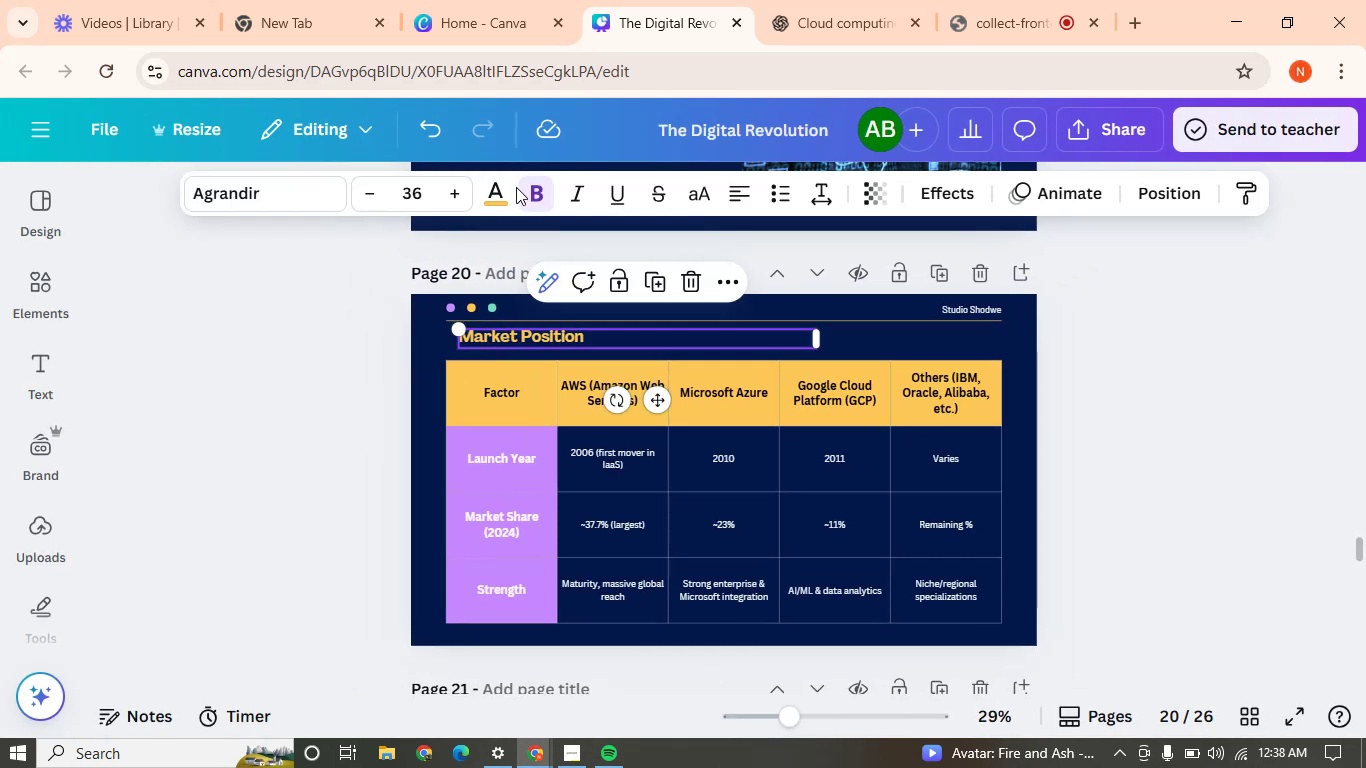 
left_click([493, 195])
 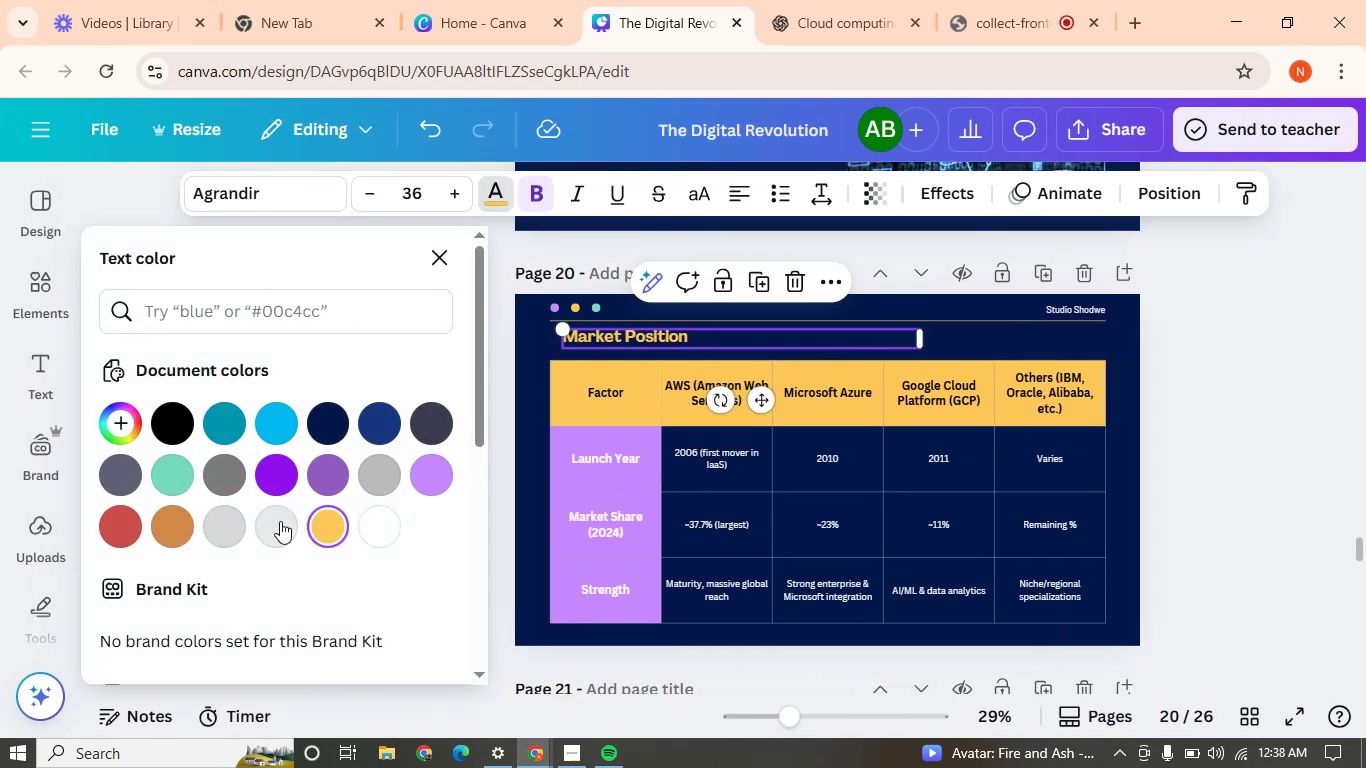 
left_click([381, 523])
 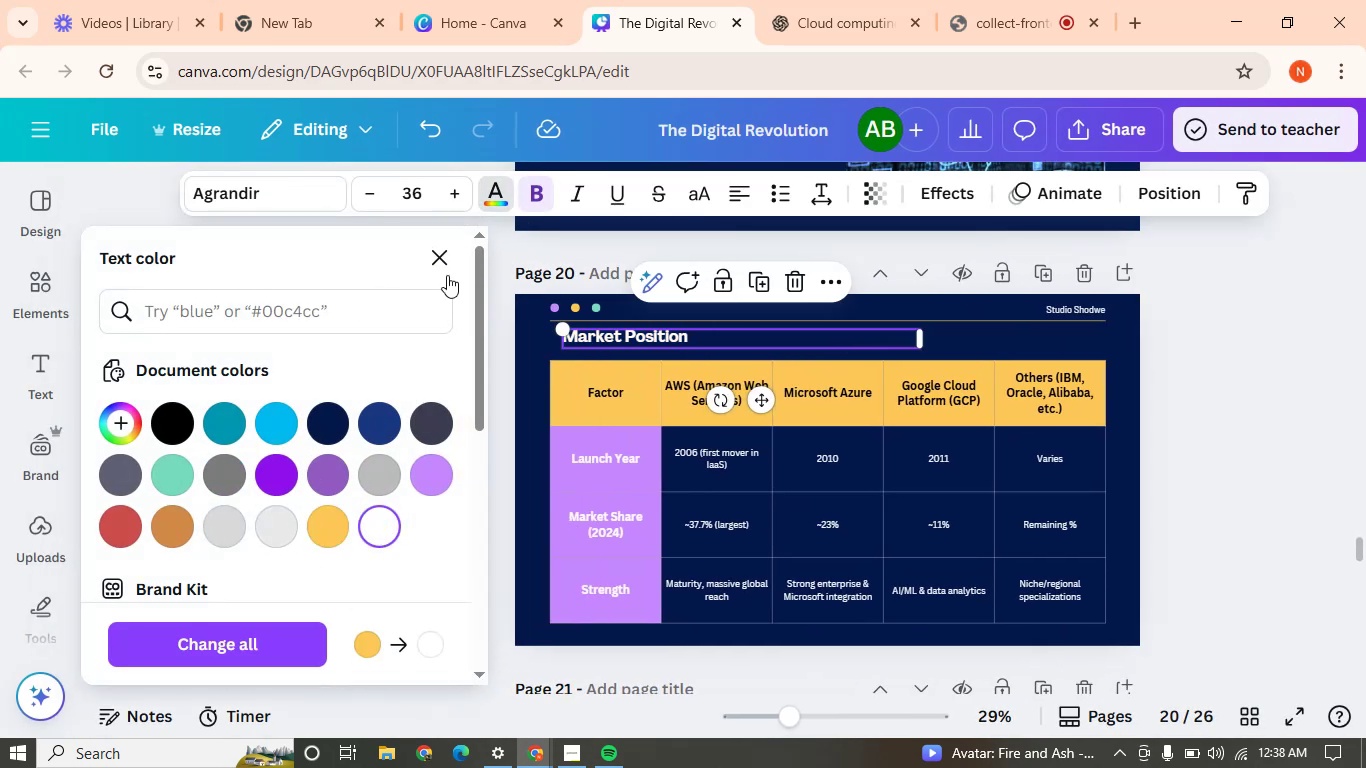 
left_click([447, 274])
 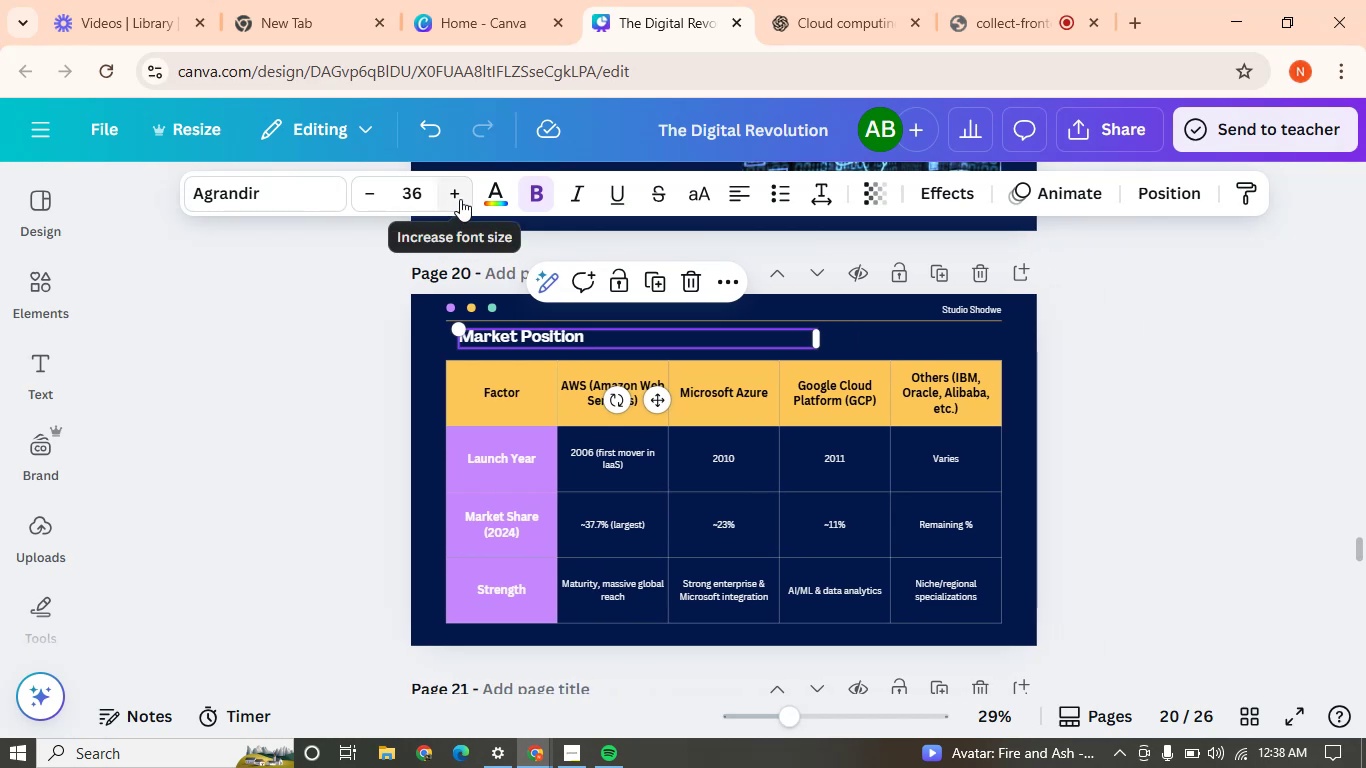 
left_click([460, 199])
 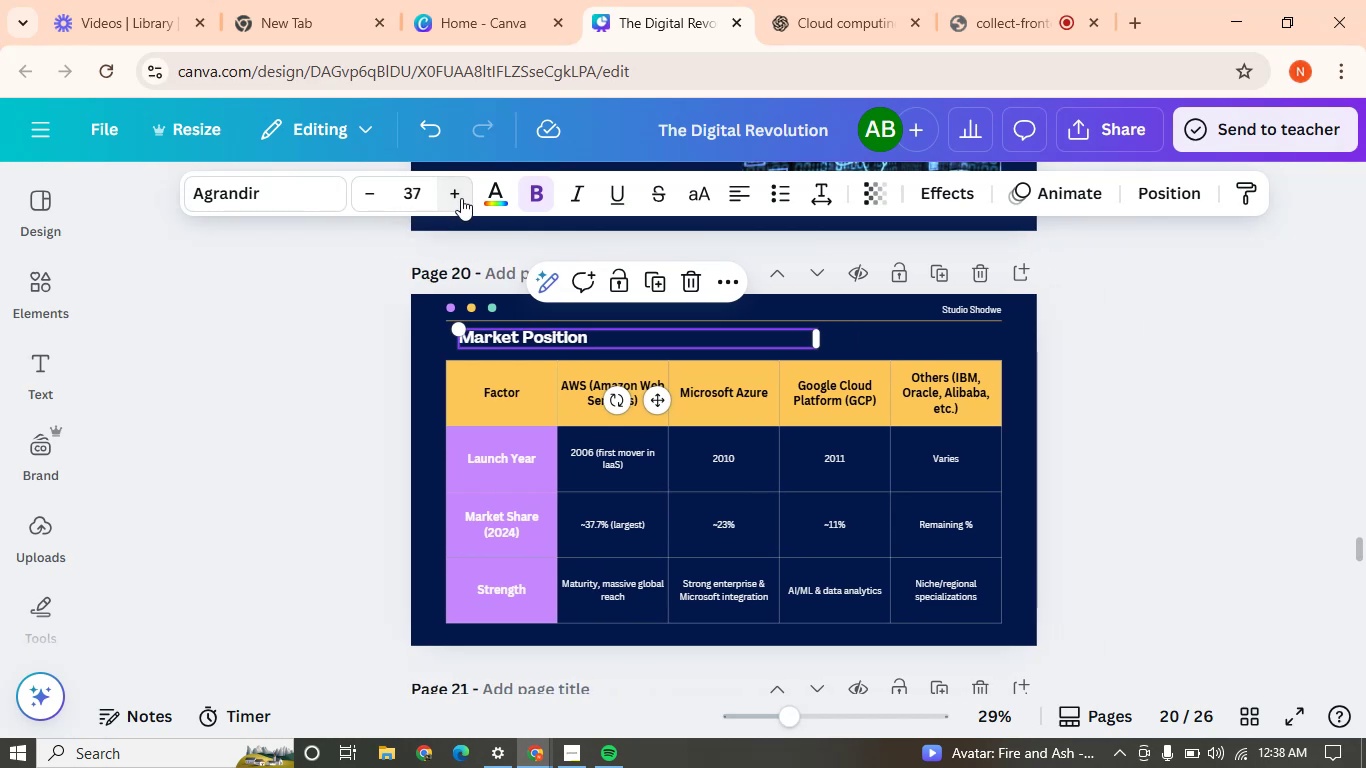 
left_click([461, 198])
 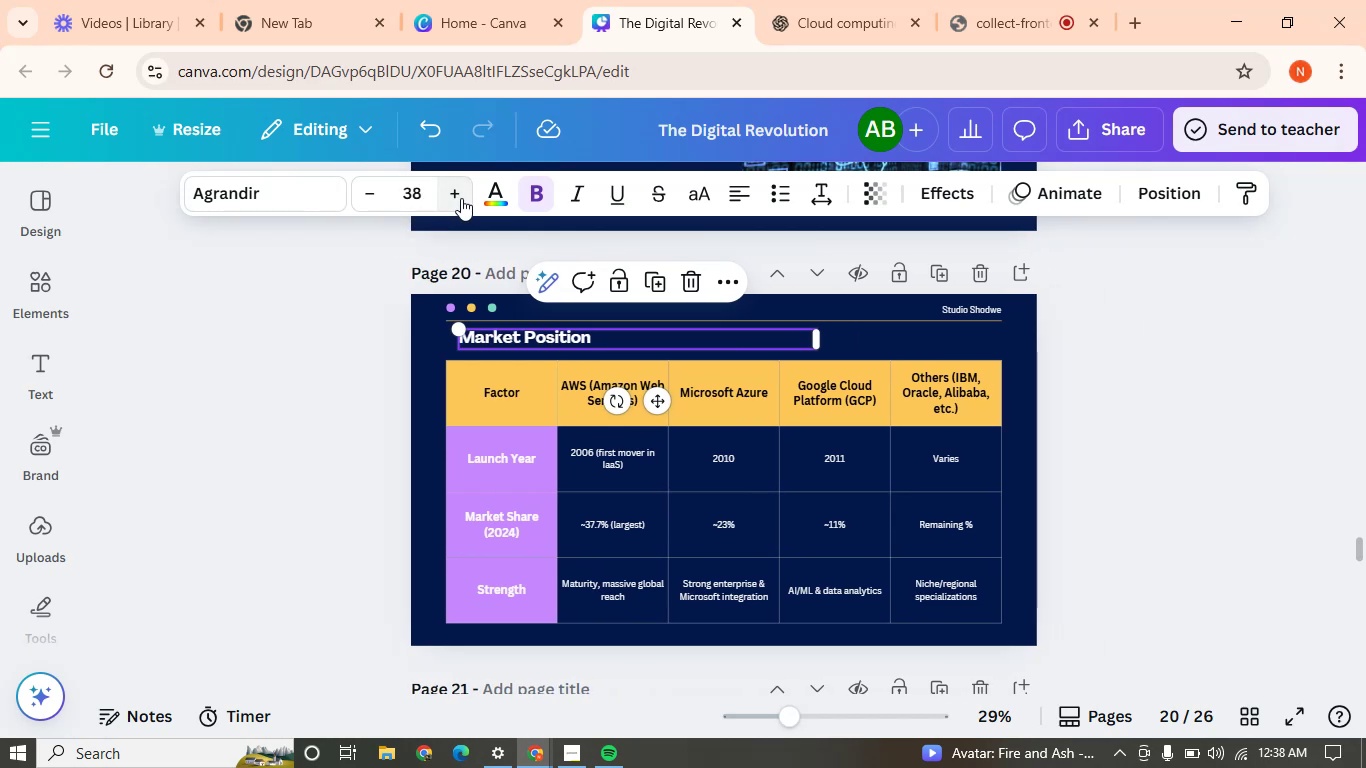 
left_click([461, 198])
 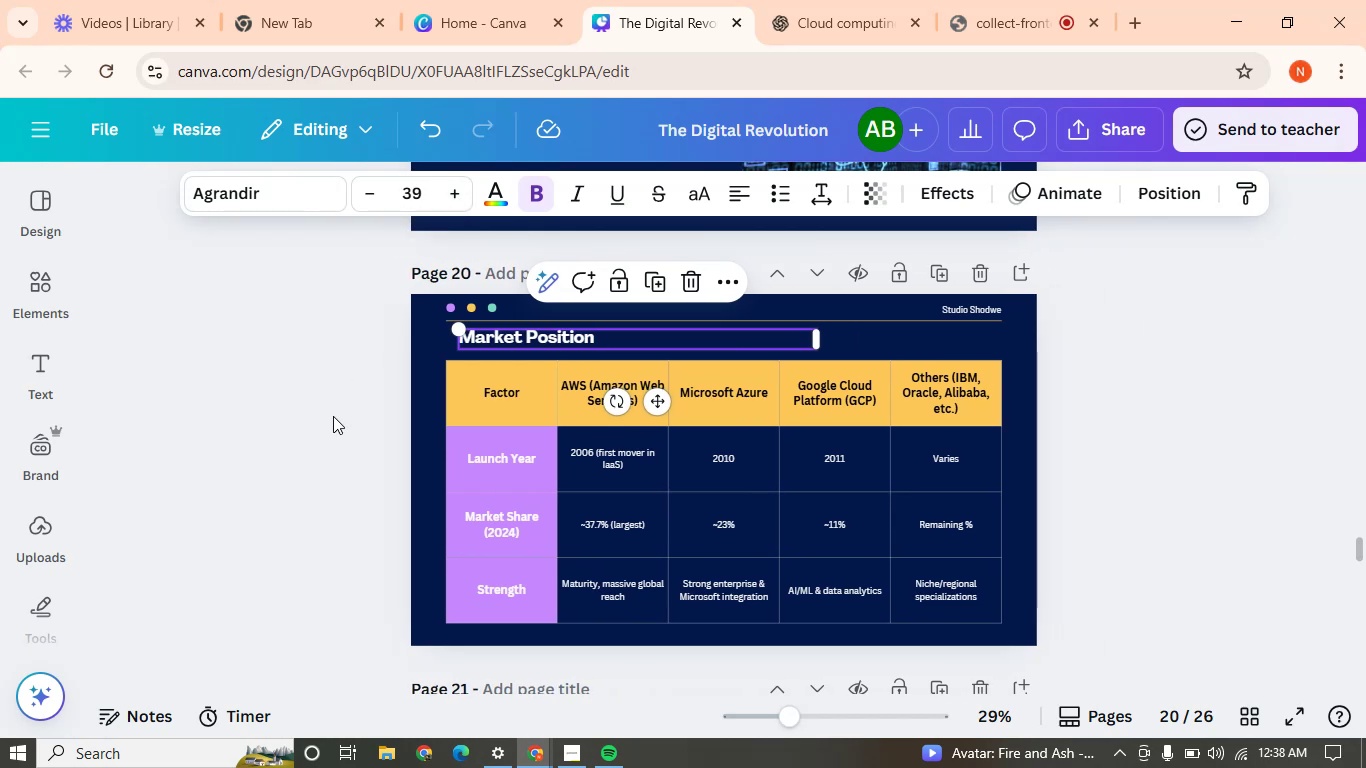 
left_click([303, 447])
 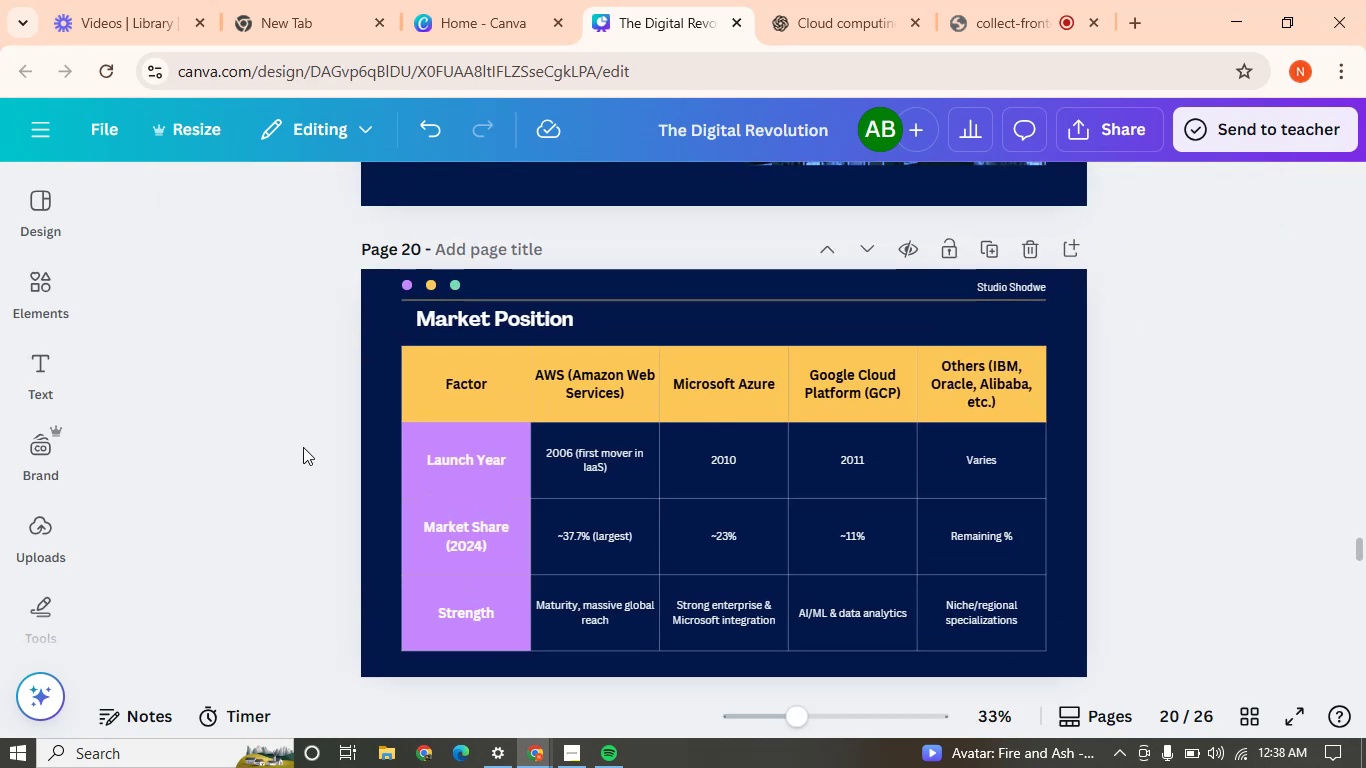 
mouse_move([743, 497])
 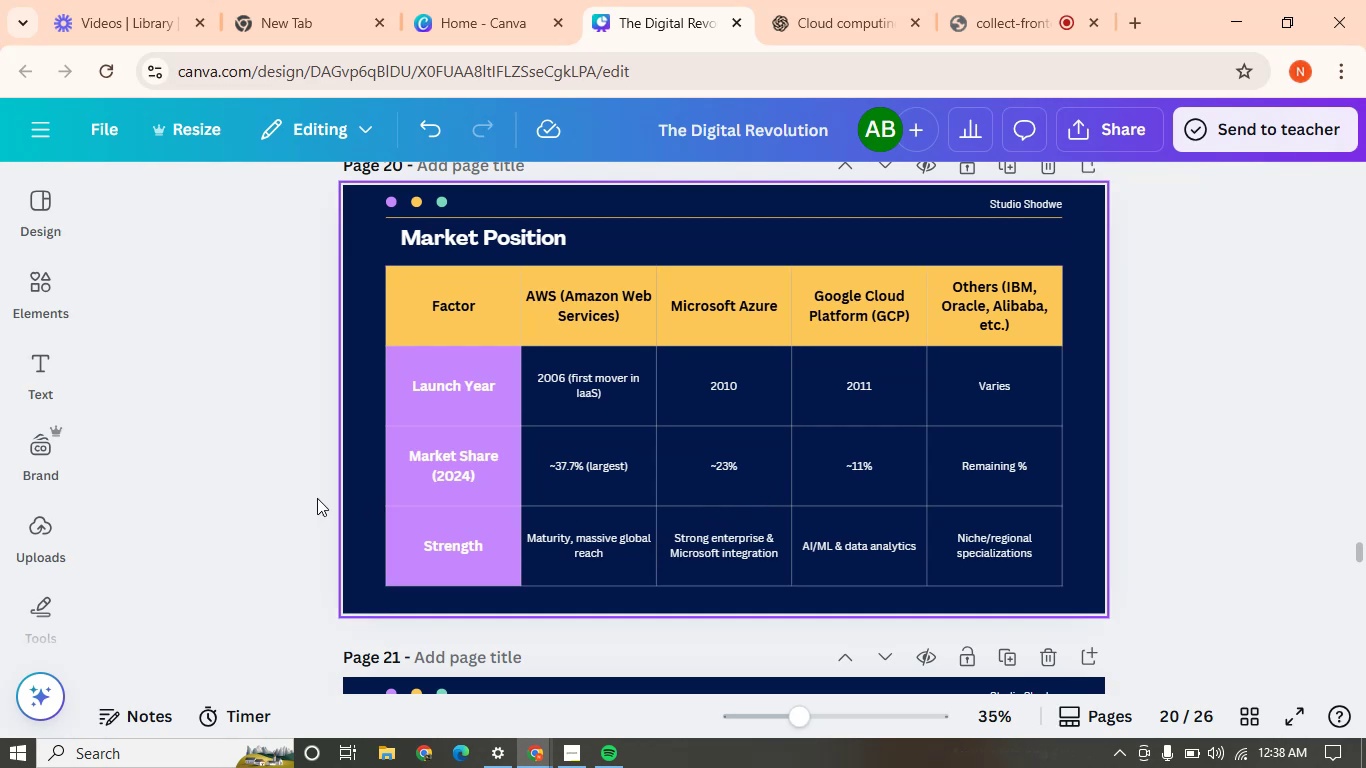 
left_click([267, 495])
 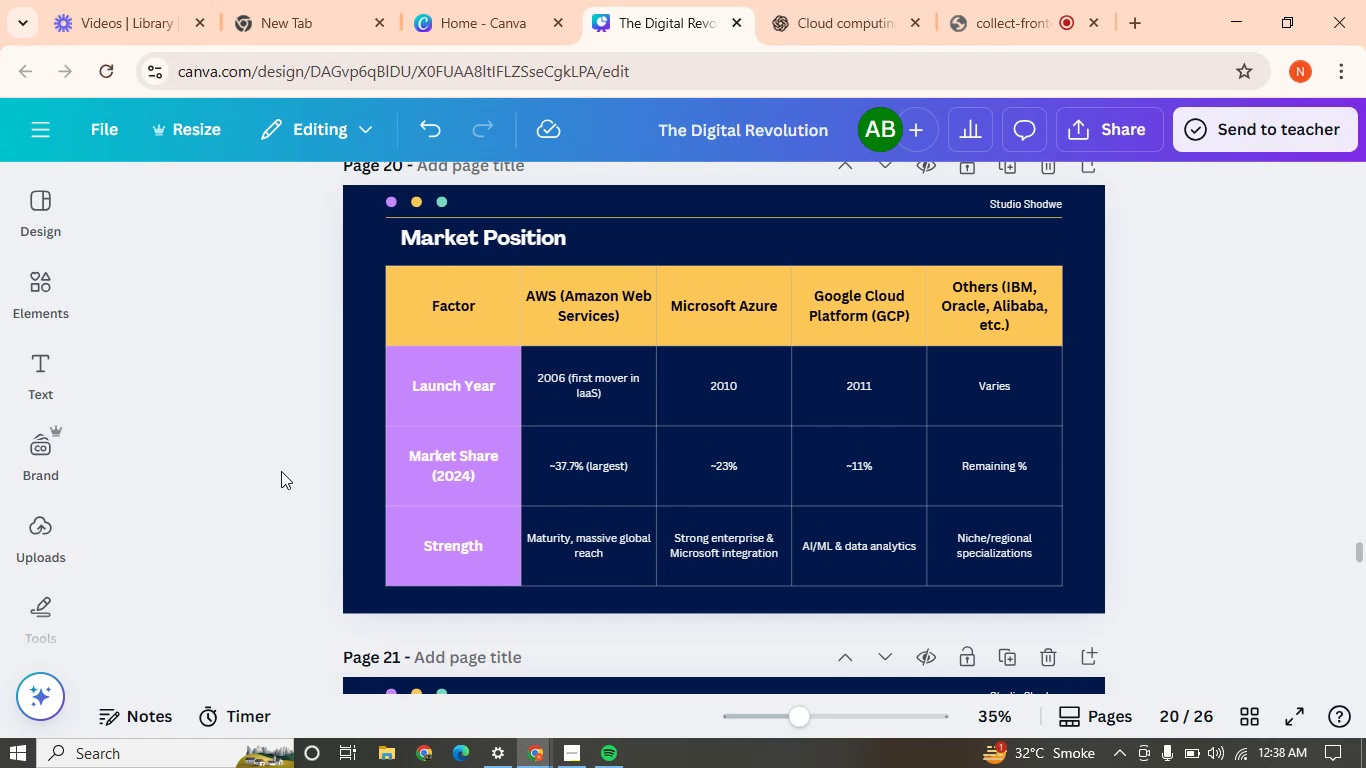 
wait(16.17)
 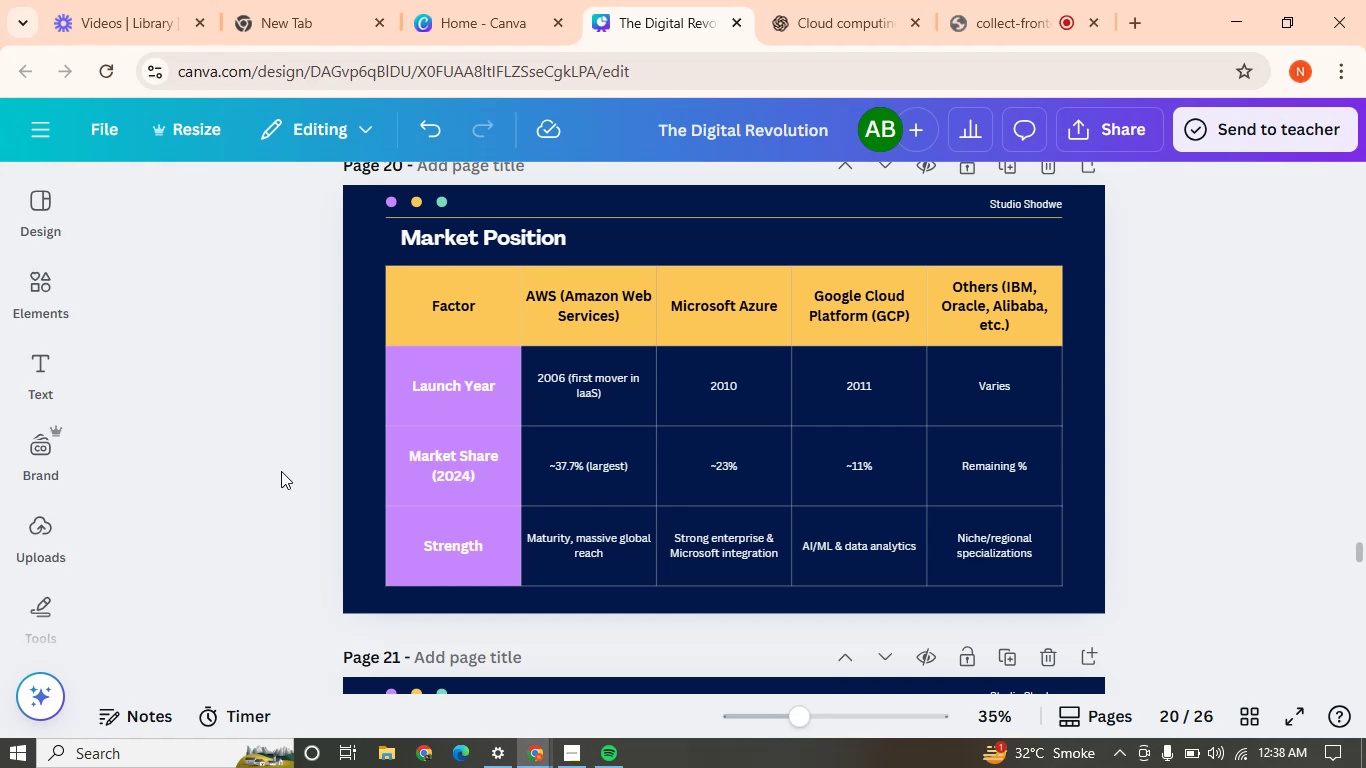 
left_click([315, 356])
 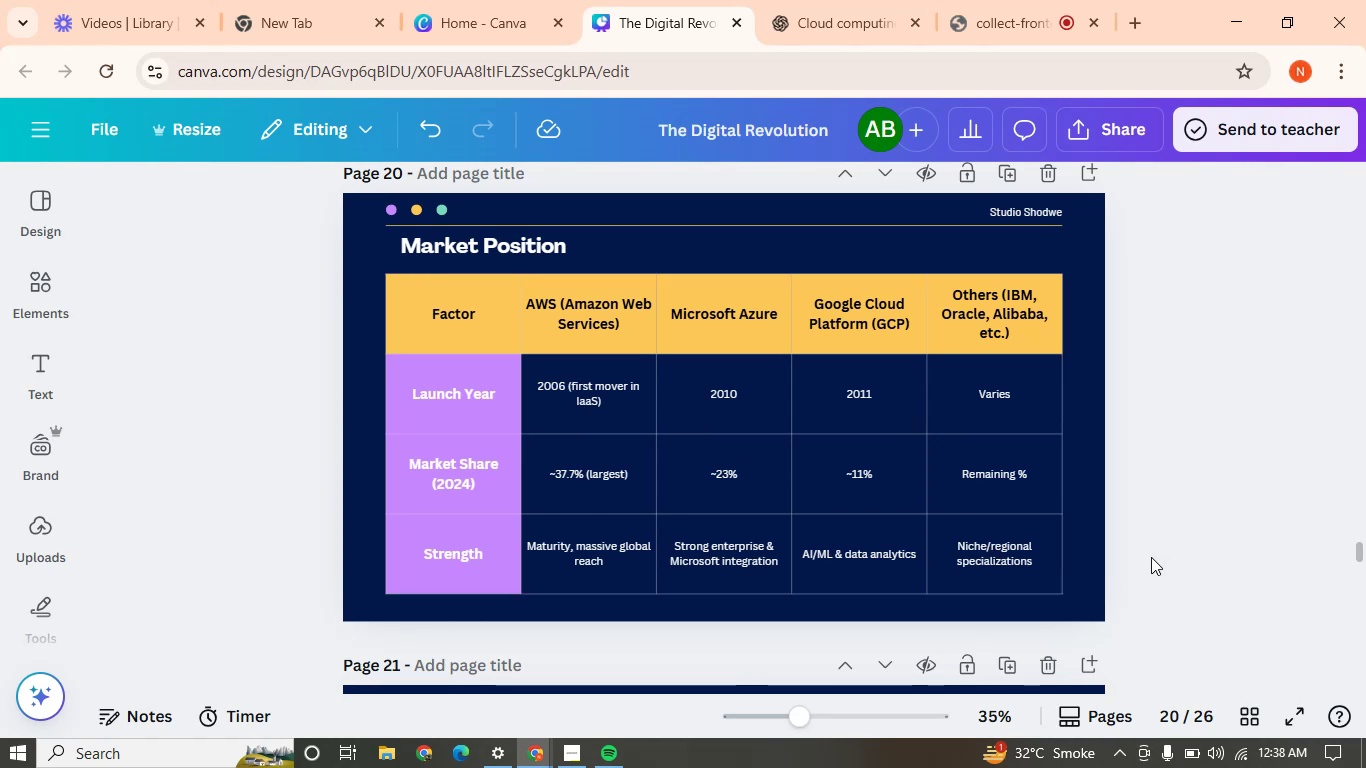 
wait(13.05)
 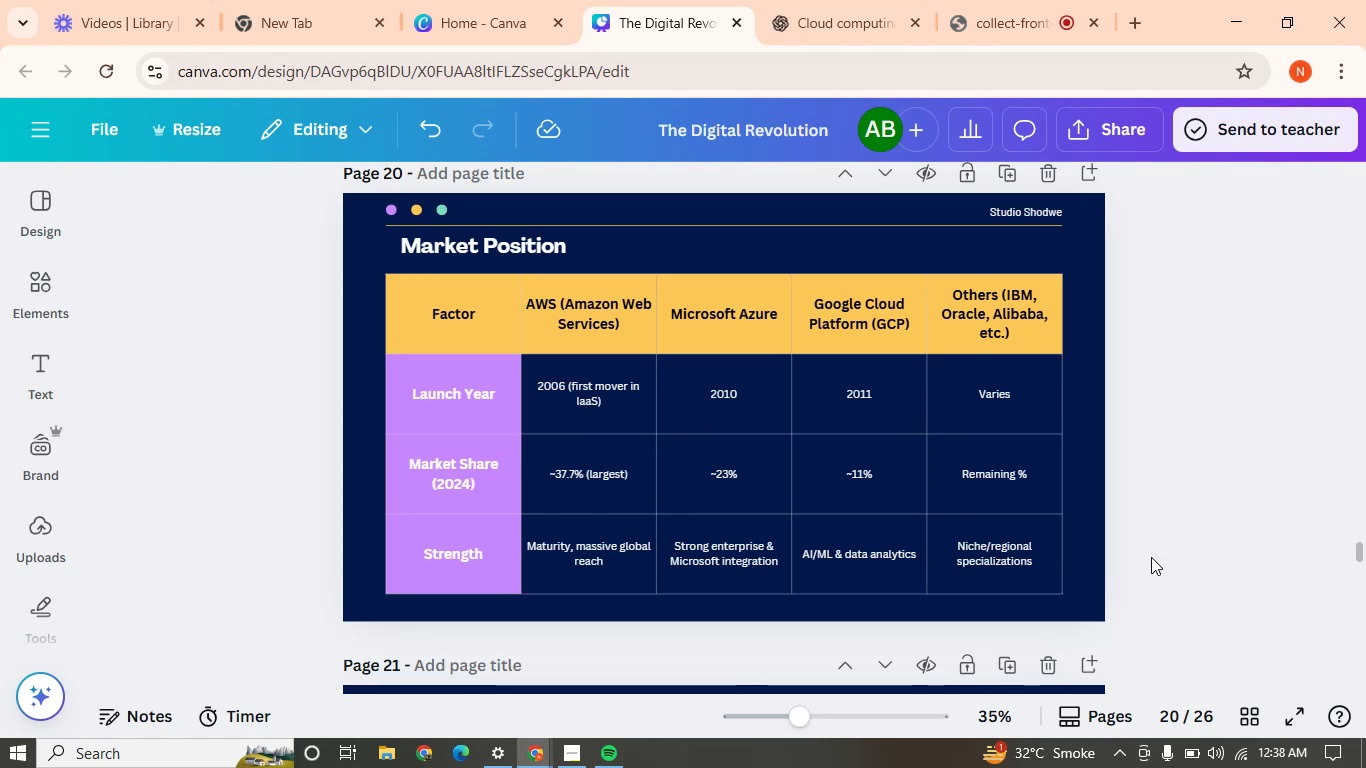 
double_click([1048, 247])
 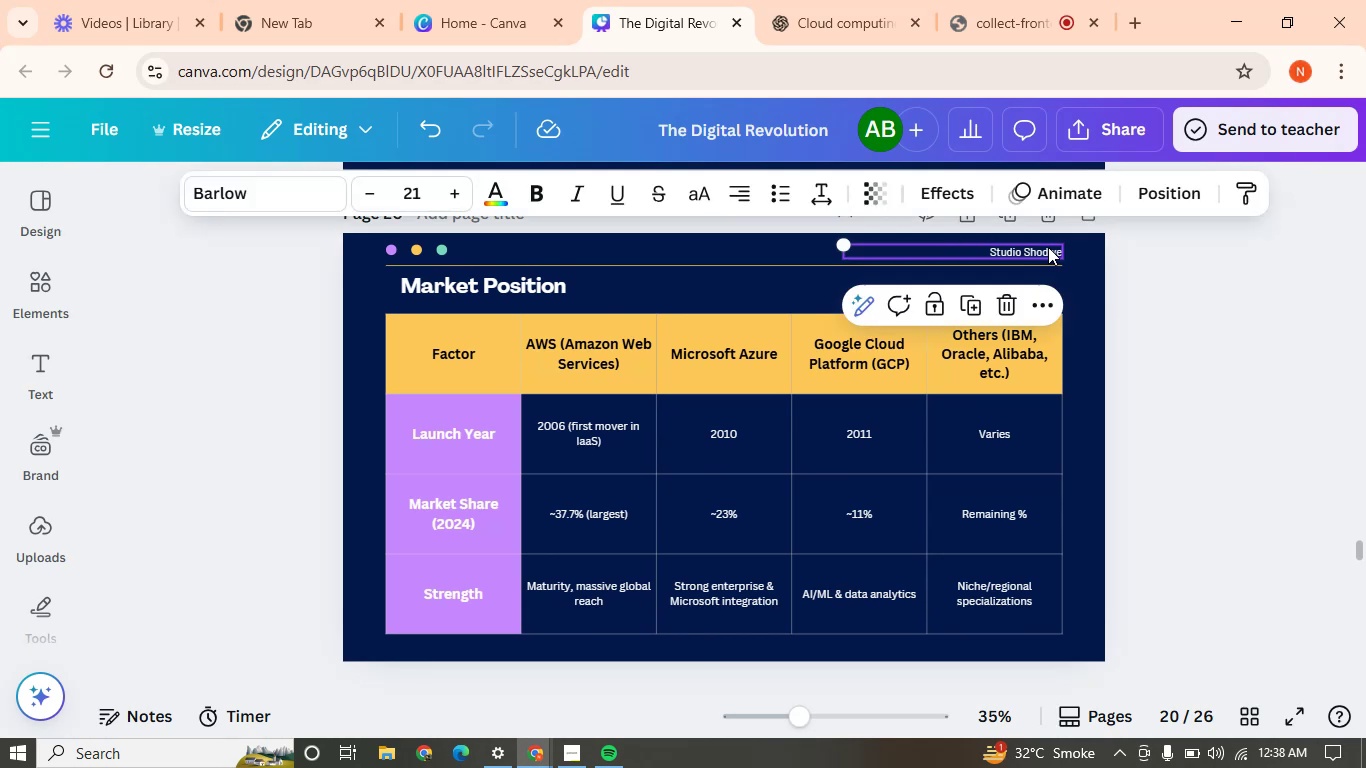 
triple_click([1048, 247])
 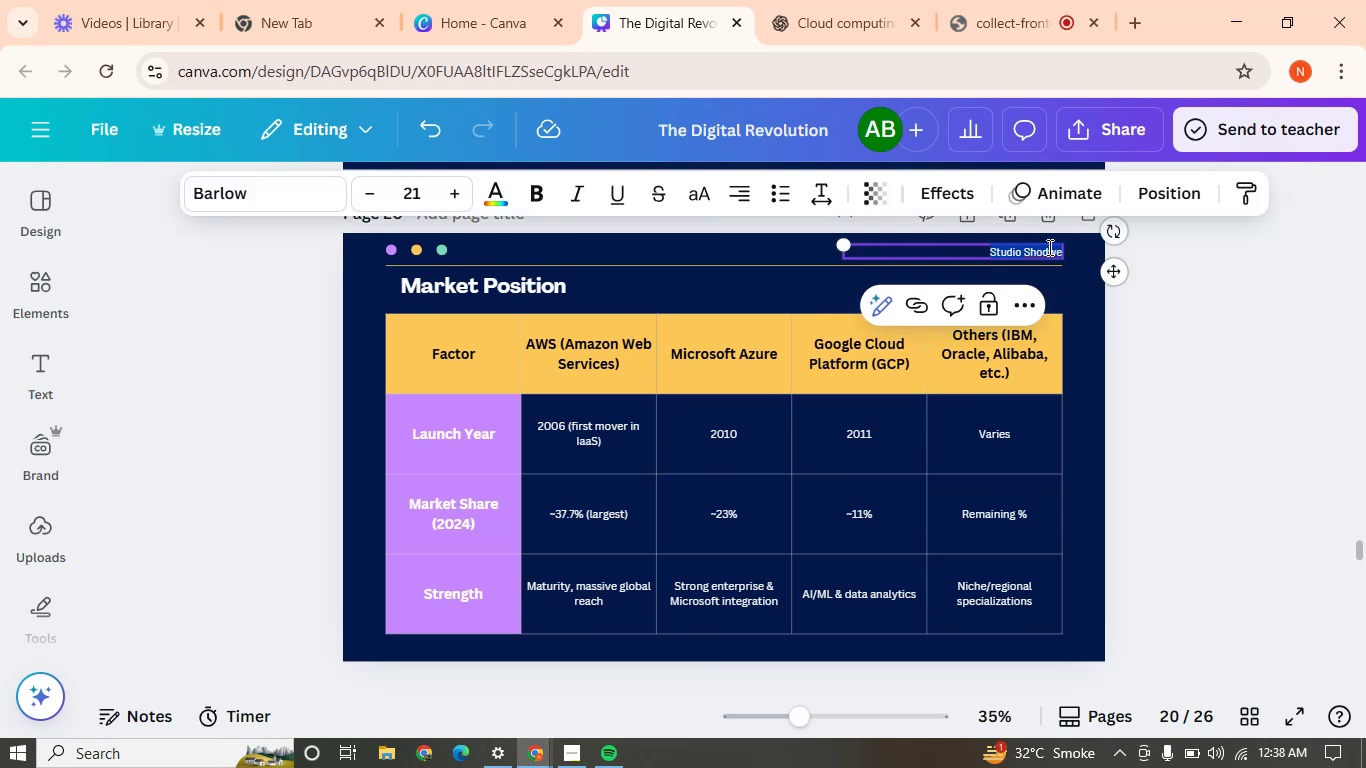 
triple_click([1048, 247])
 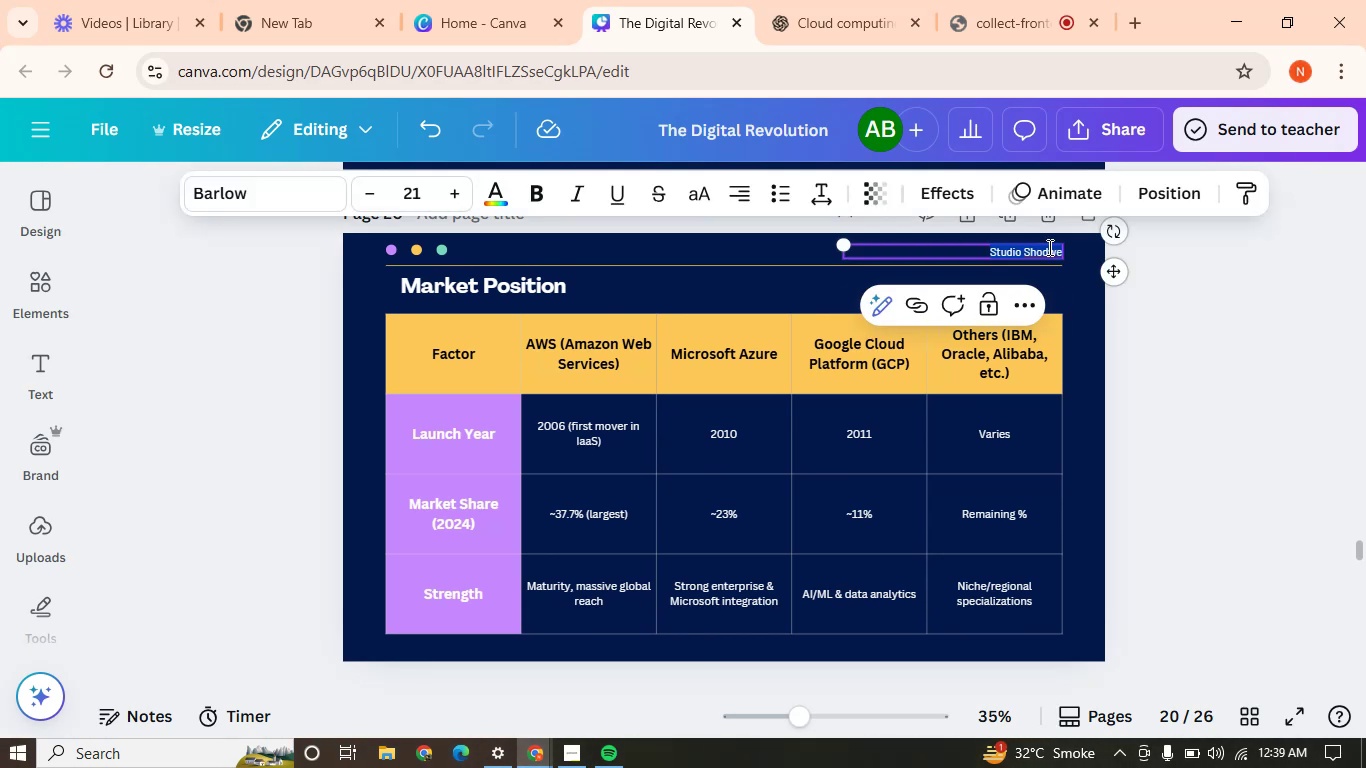 
type(Tech Curse)
 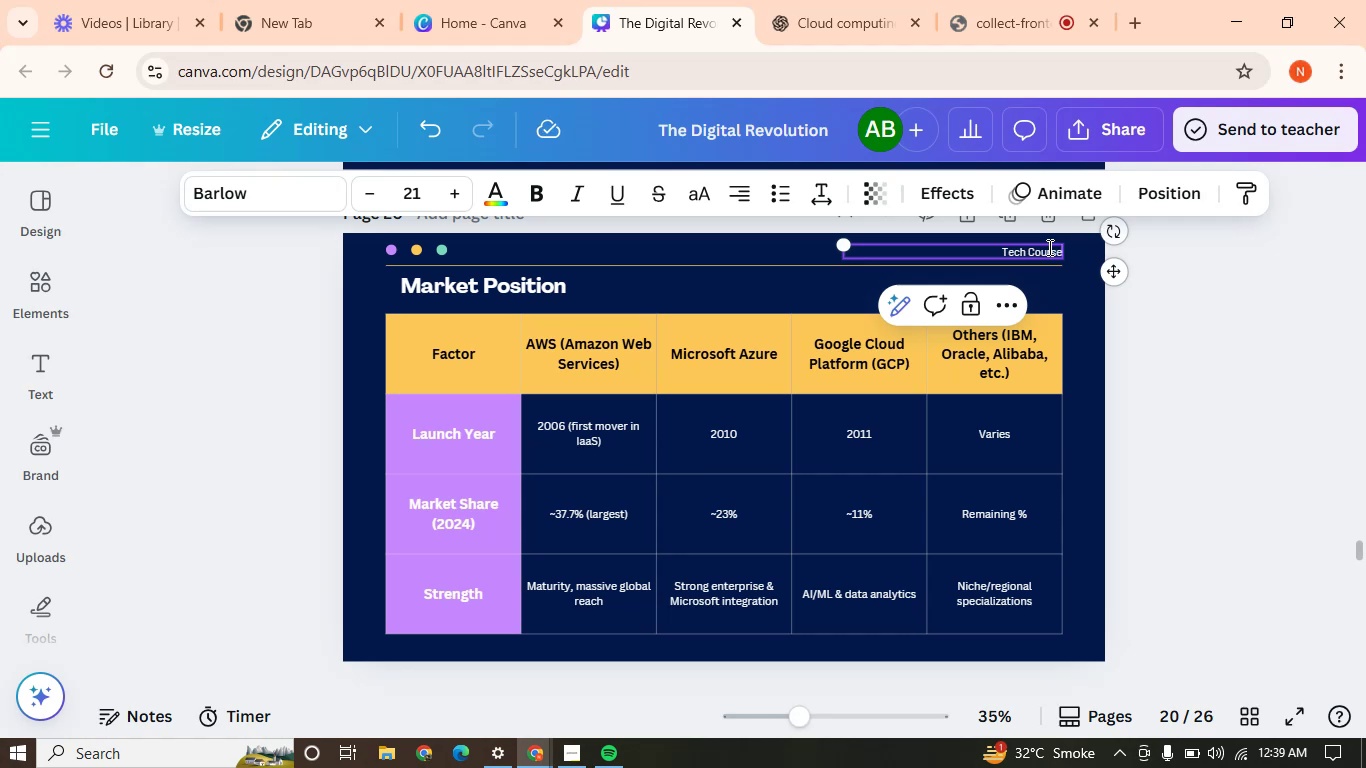 
hold_key(key=O, duration=0.35)
 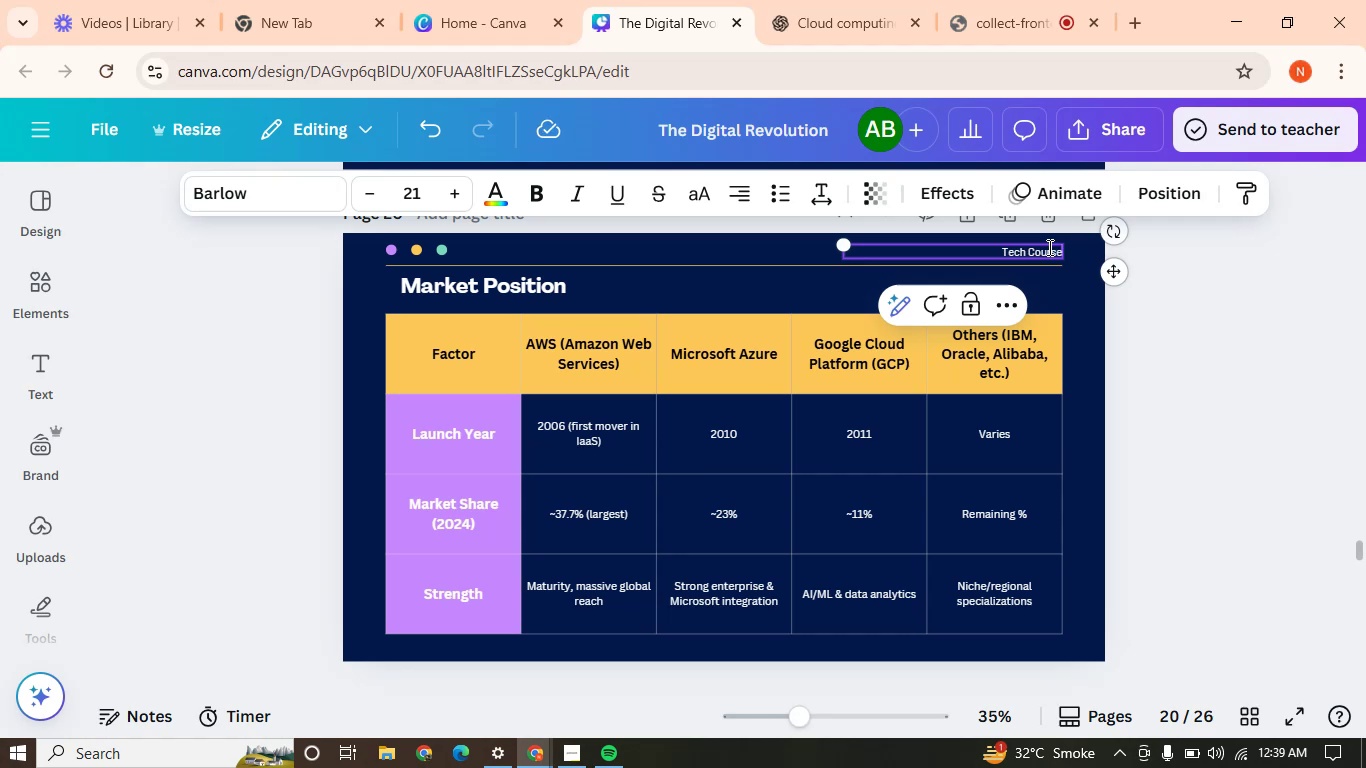 
left_click([1165, 402])
 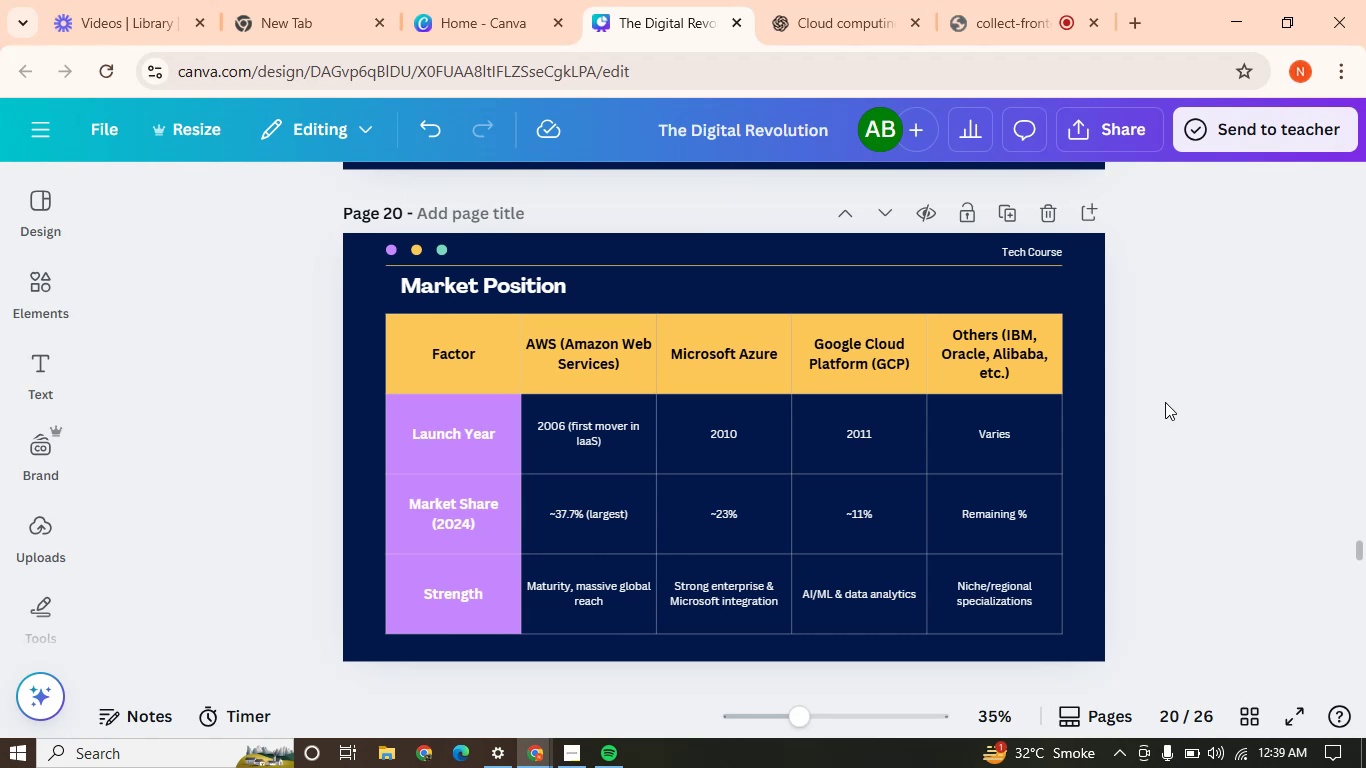 
wait(20.44)
 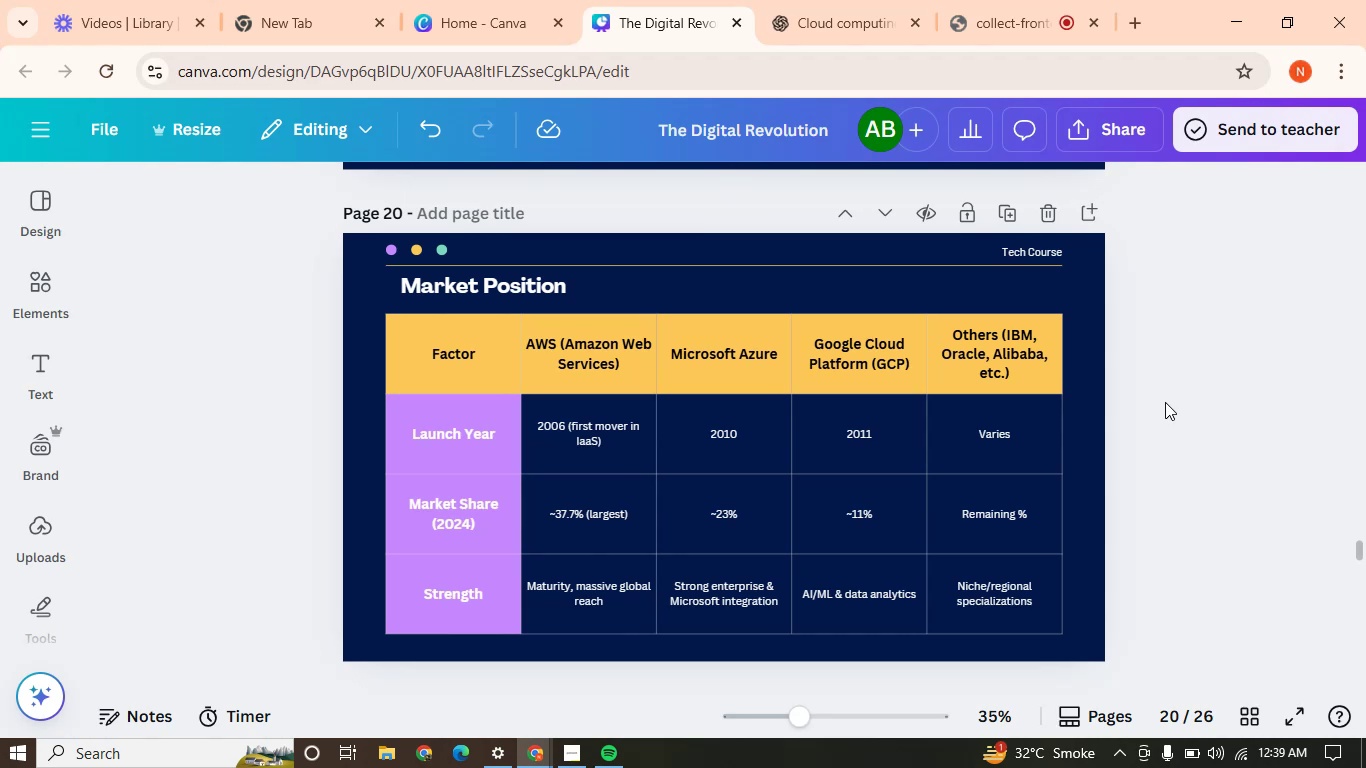 
left_click([1165, 402])
 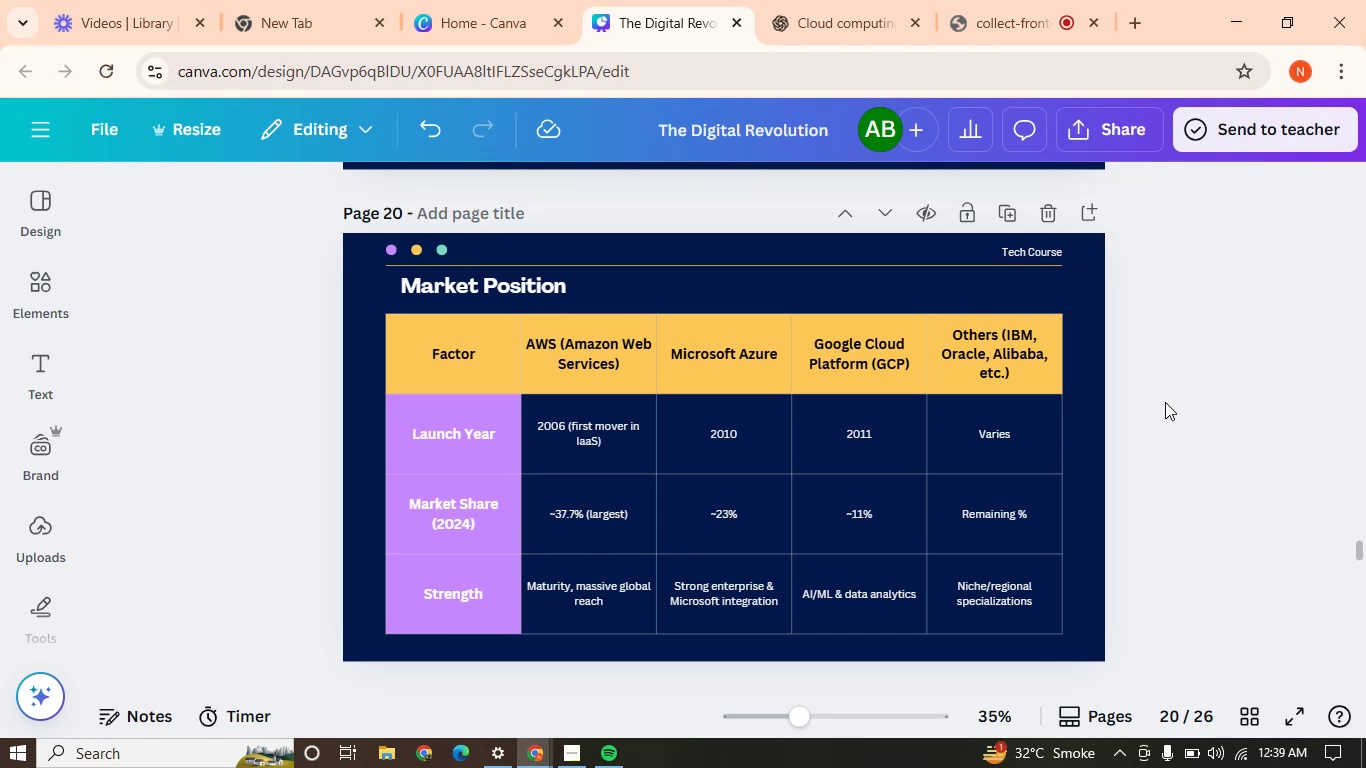 
wait(15.33)
 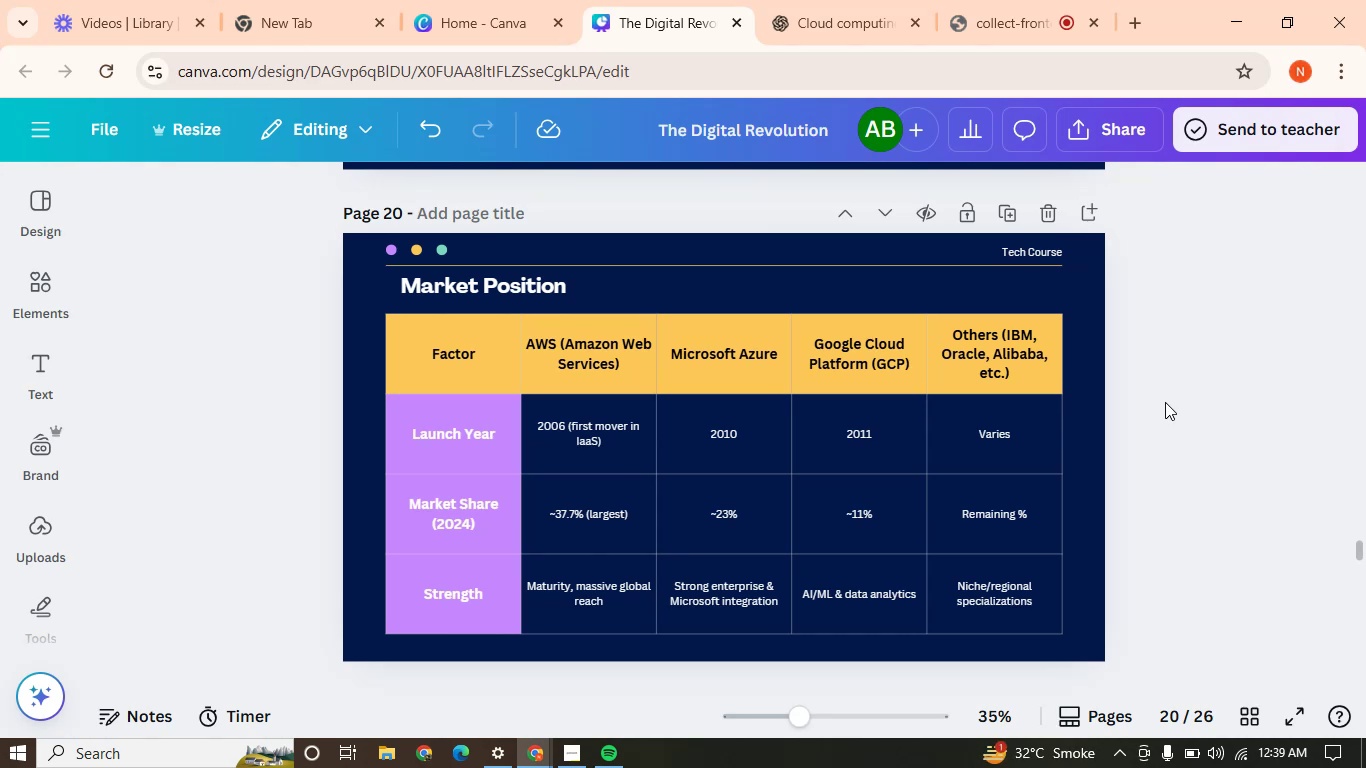 
left_click([1165, 402])
 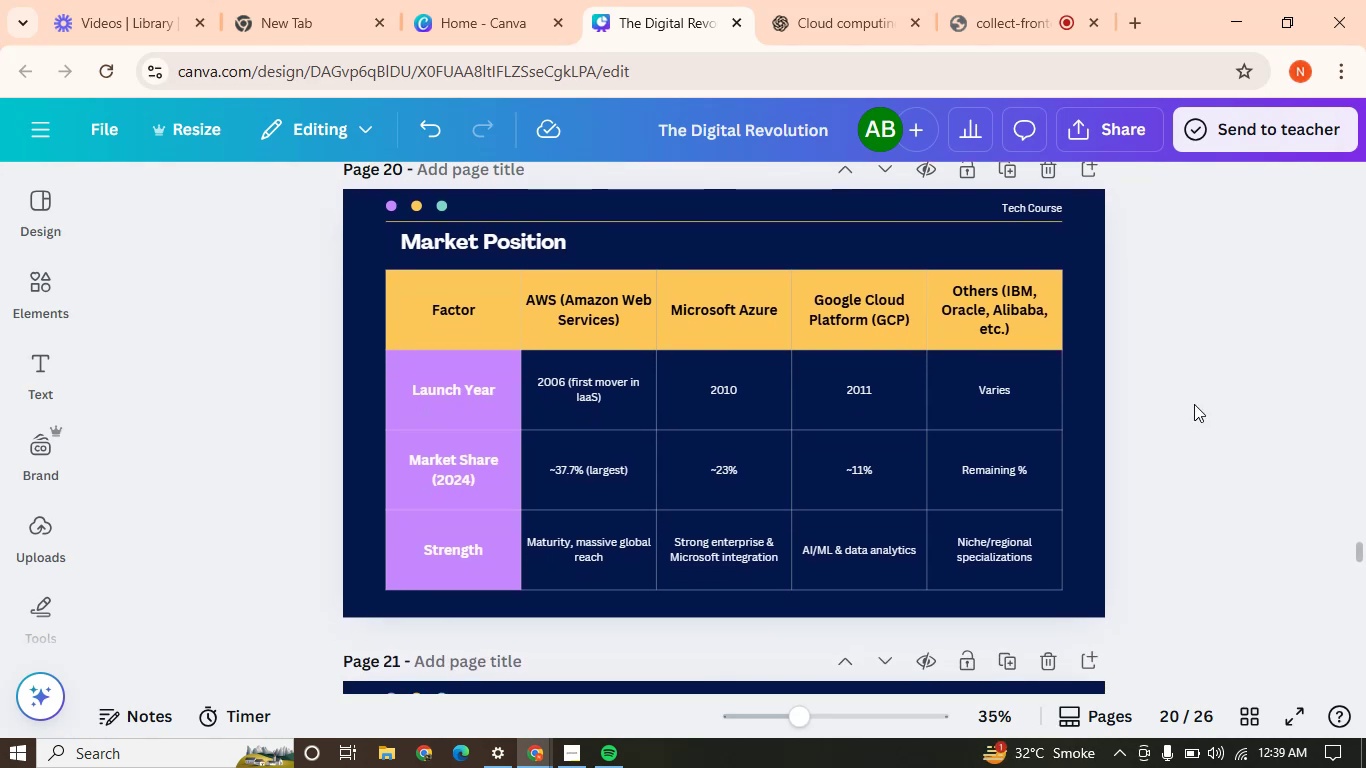 
left_click([877, 0])
 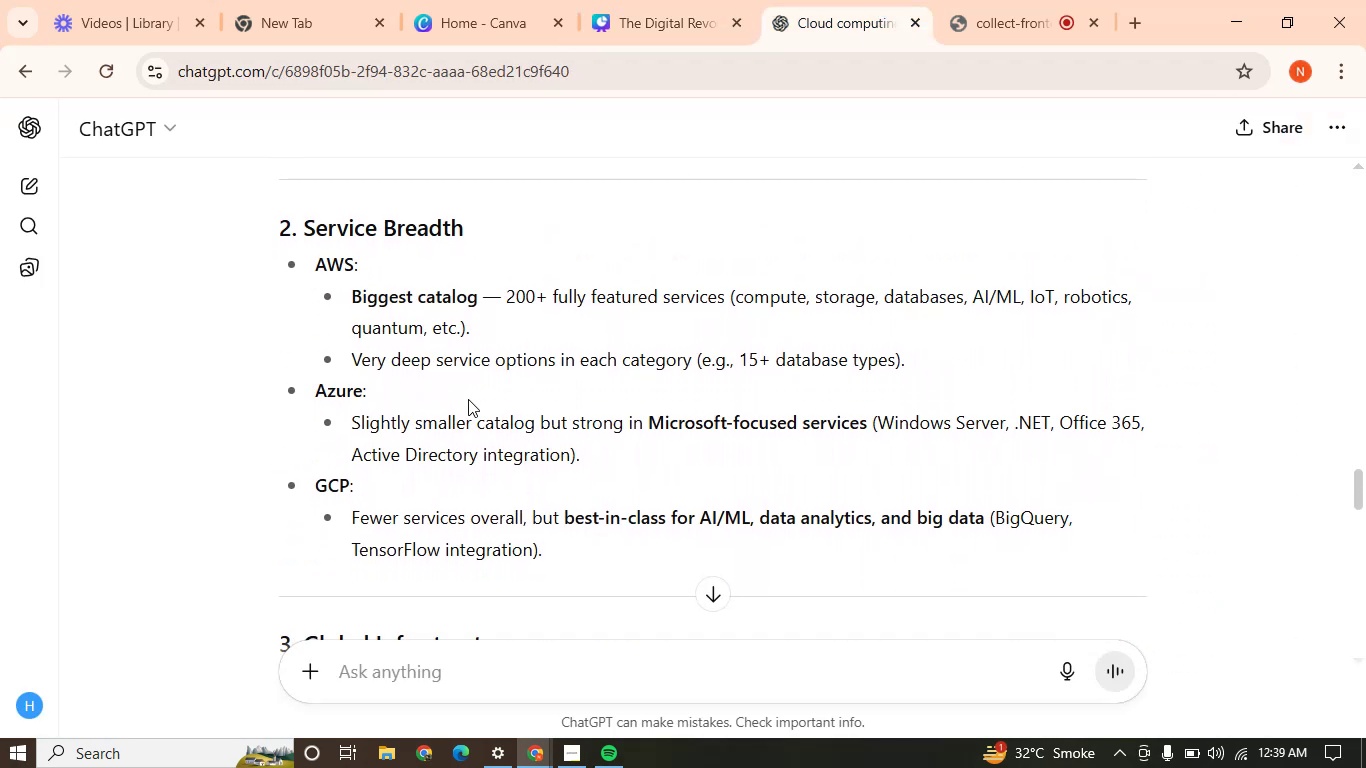 
wait(9.21)
 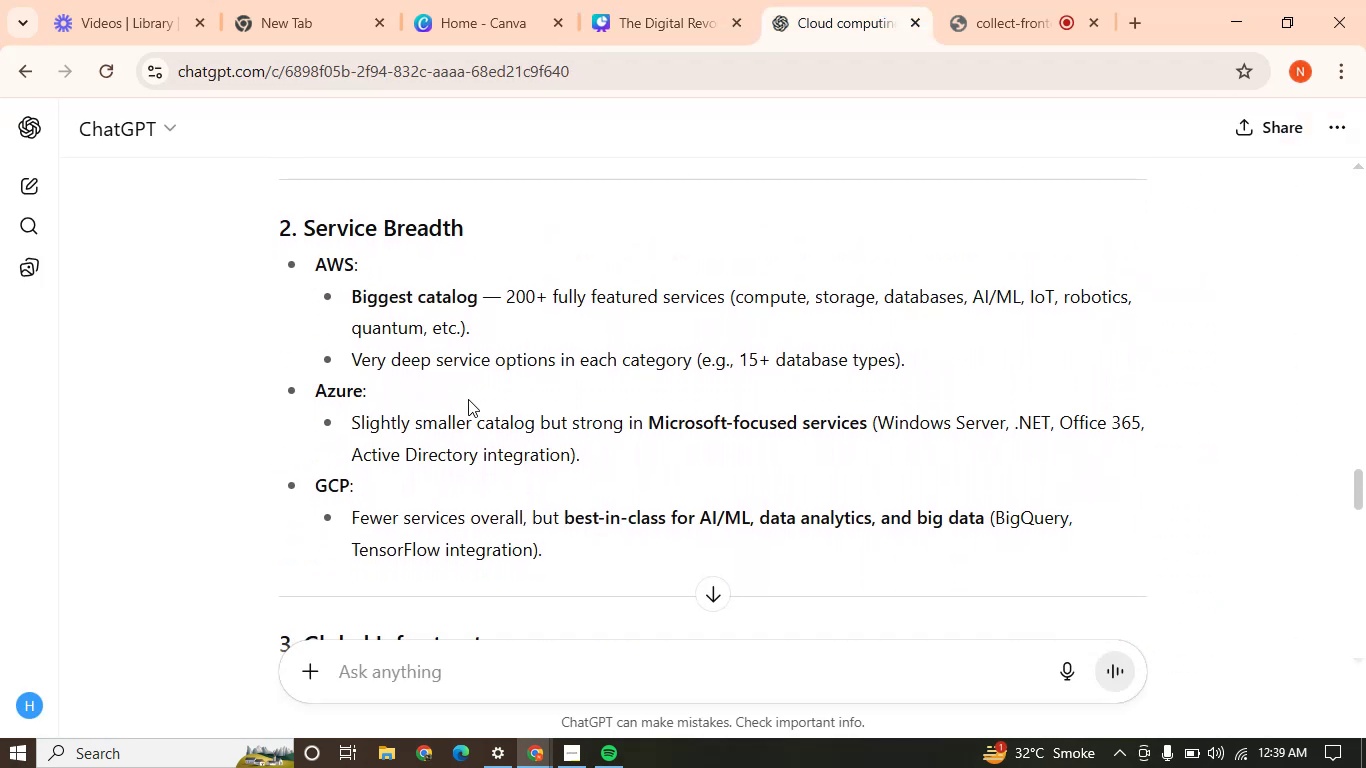 
left_click([679, 0])
 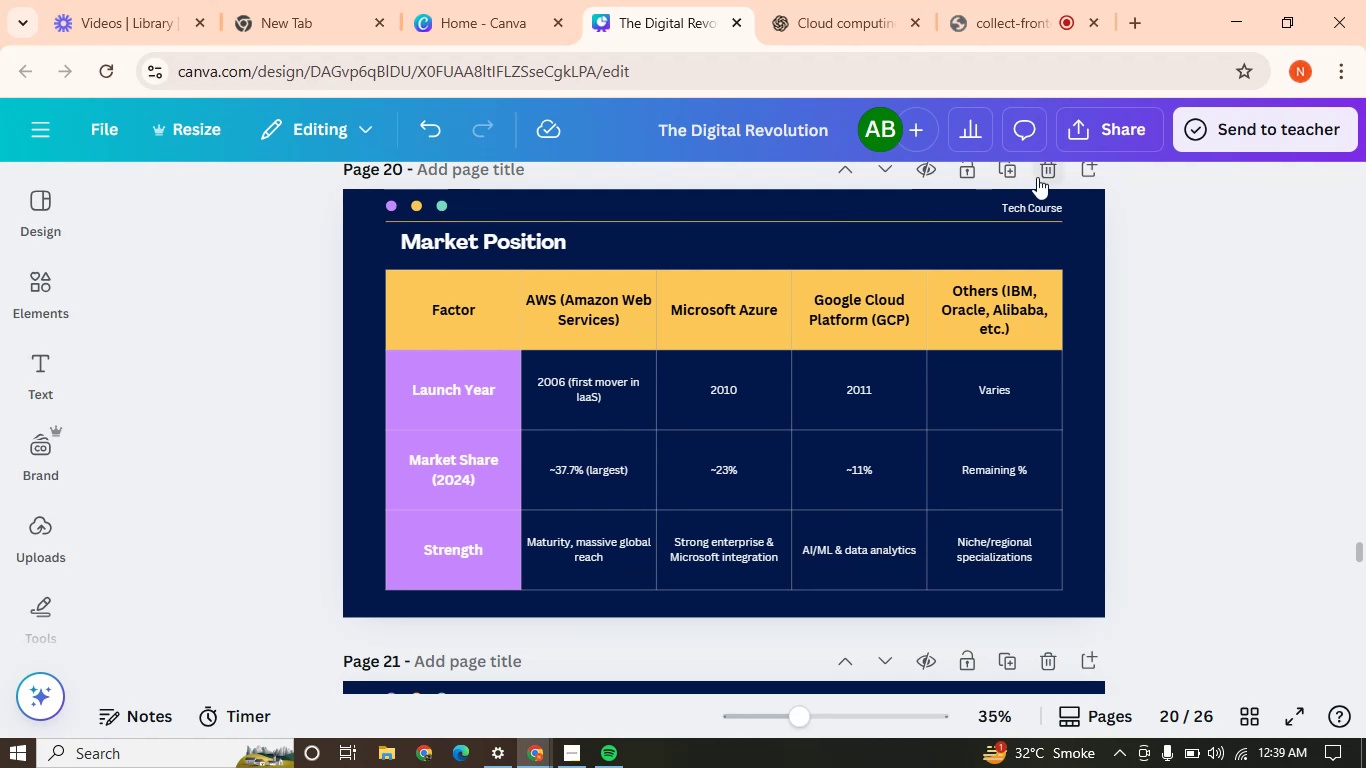 
left_click([1080, 177])
 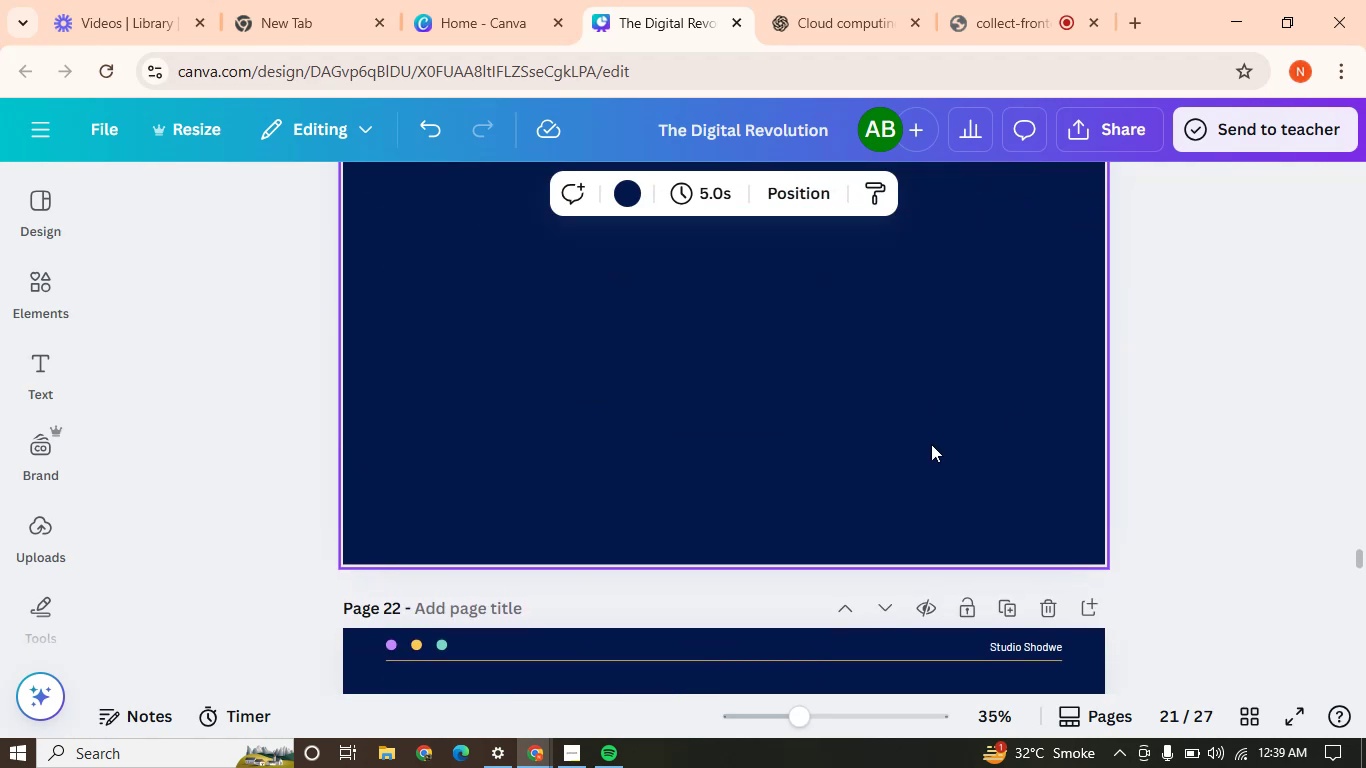 
left_click([860, 424])
 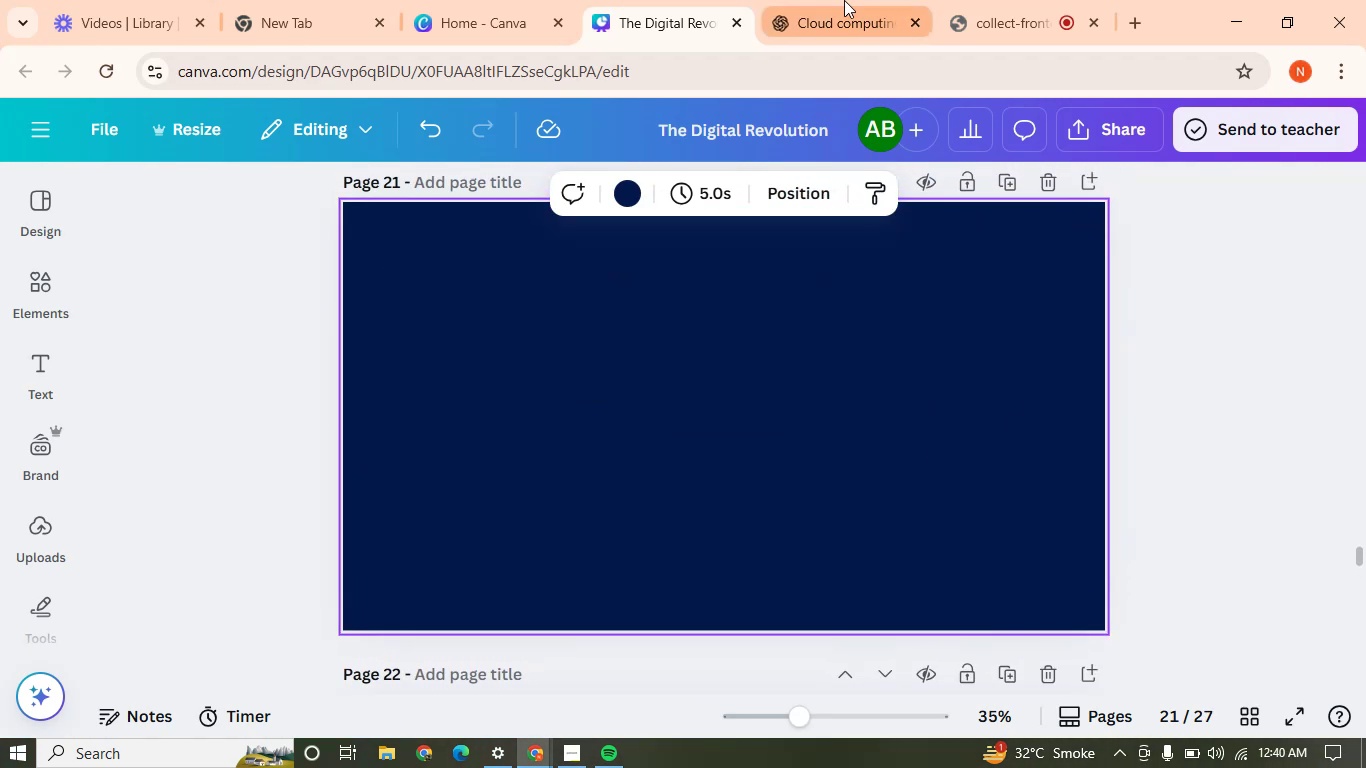 
left_click([844, 0])
 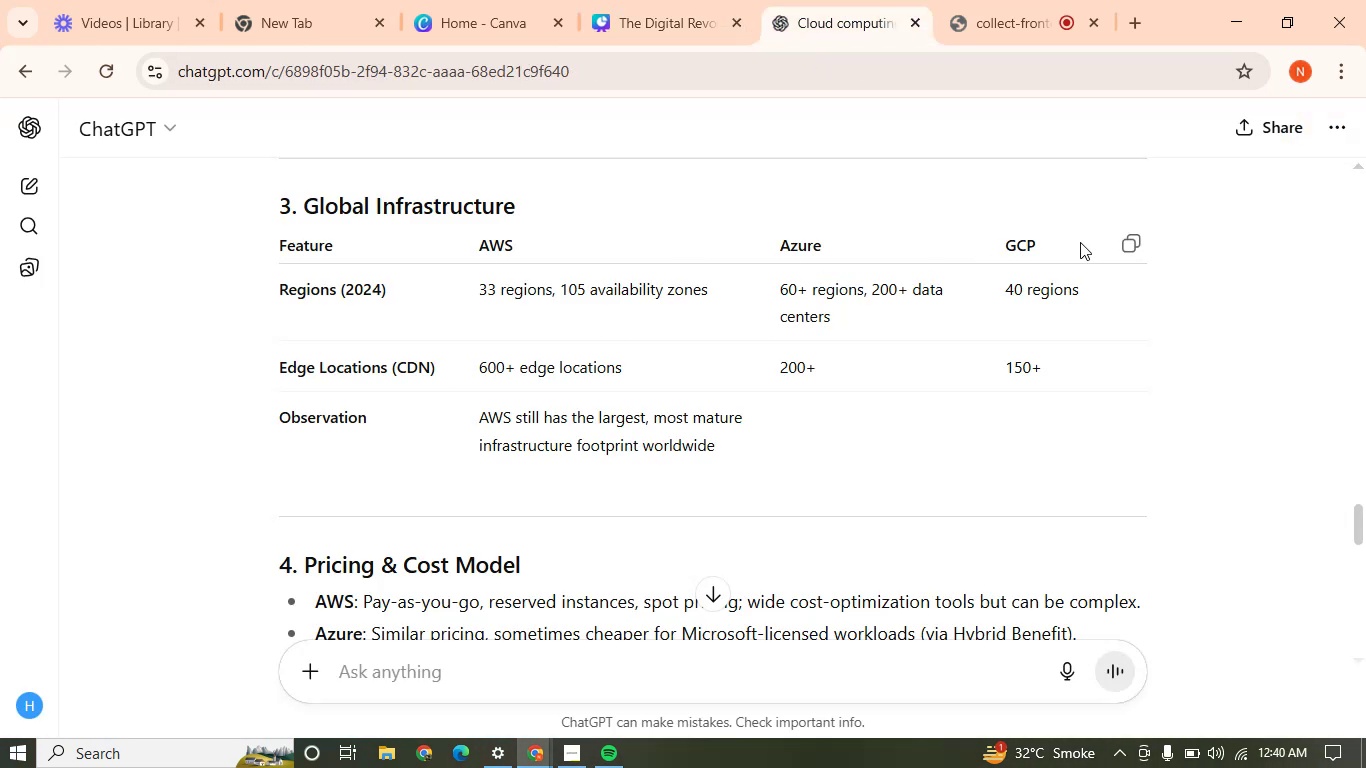 
left_click([1127, 250])
 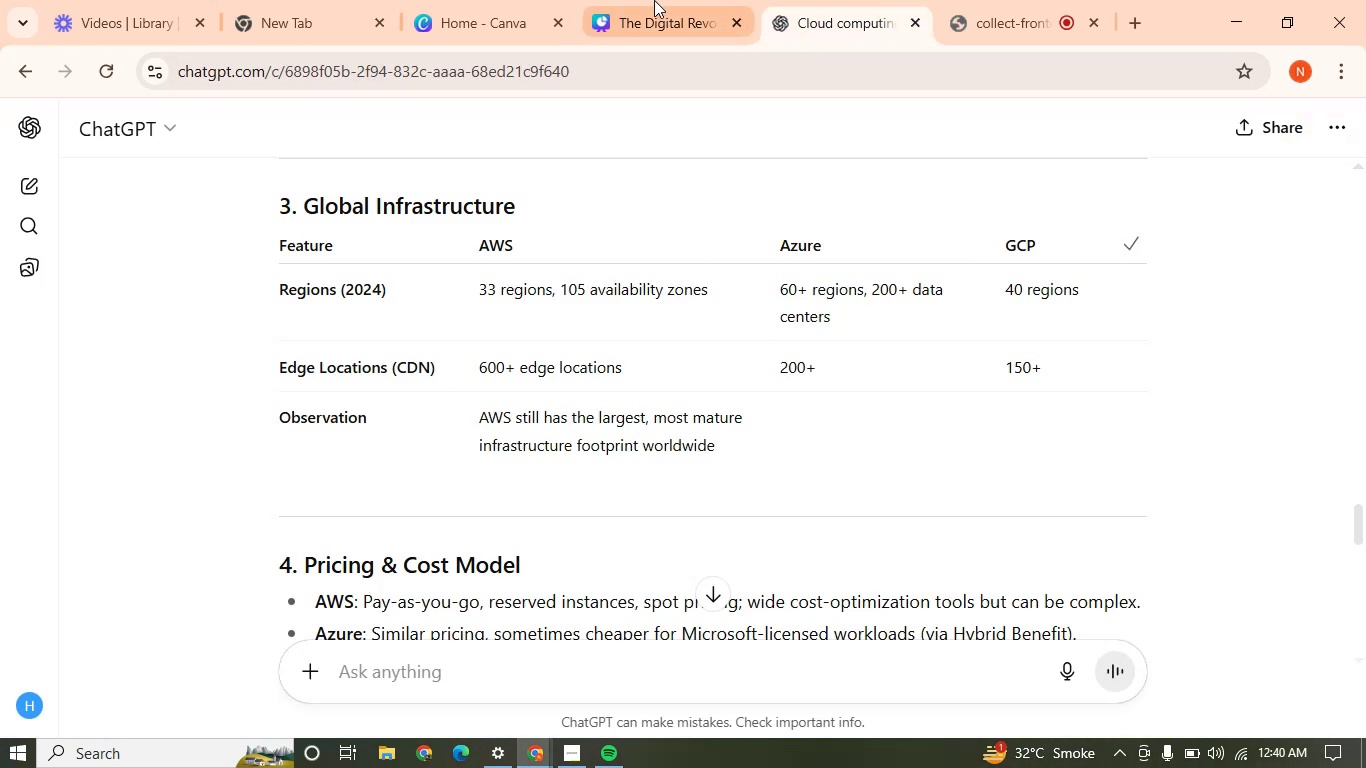 
left_click([653, 0])
 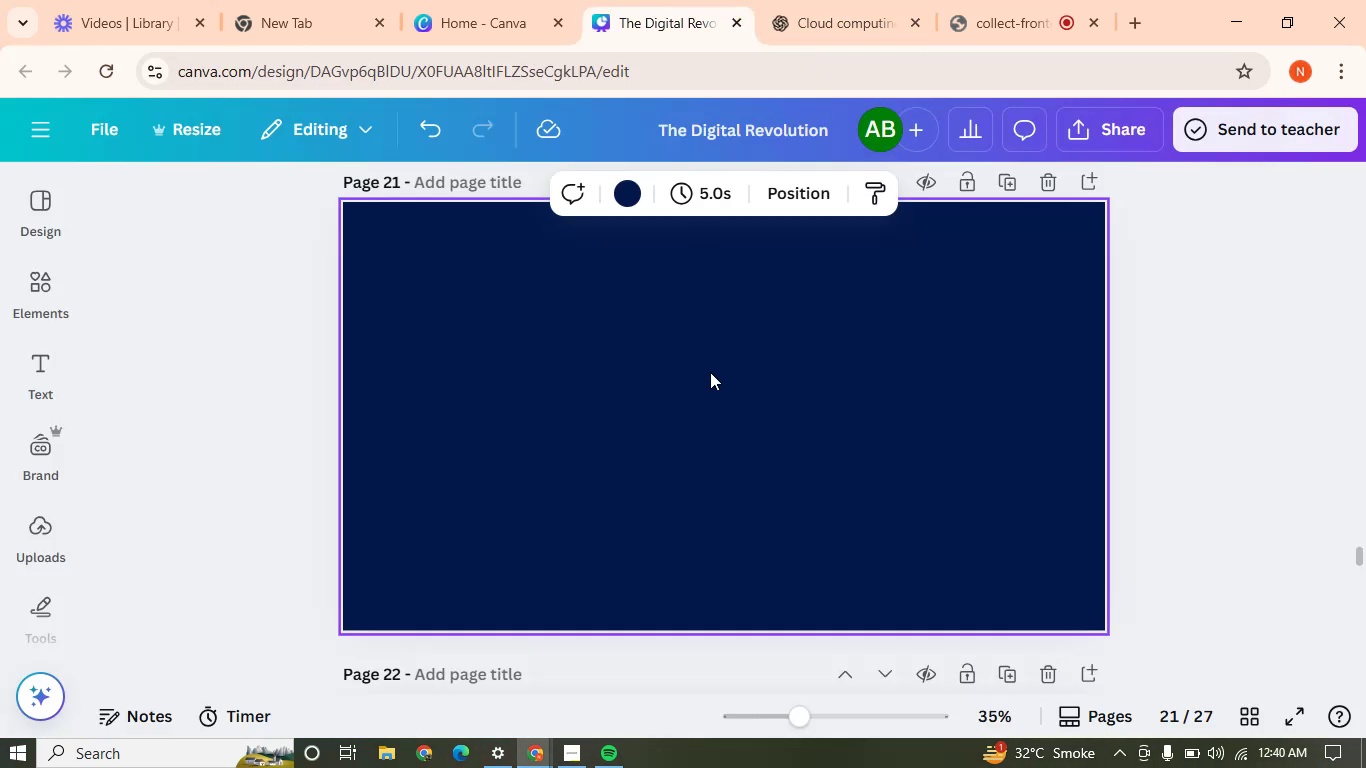 
left_click([710, 372])
 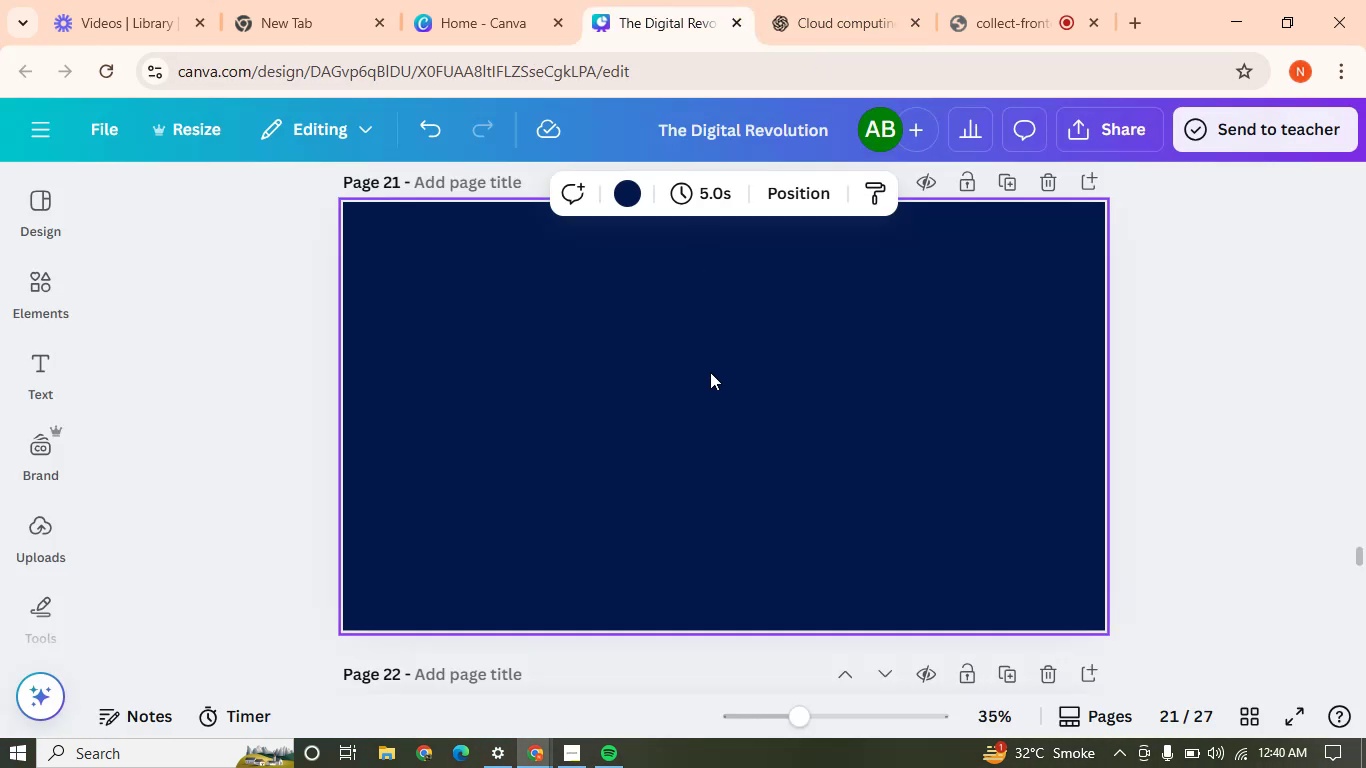 
key(Control+V)
 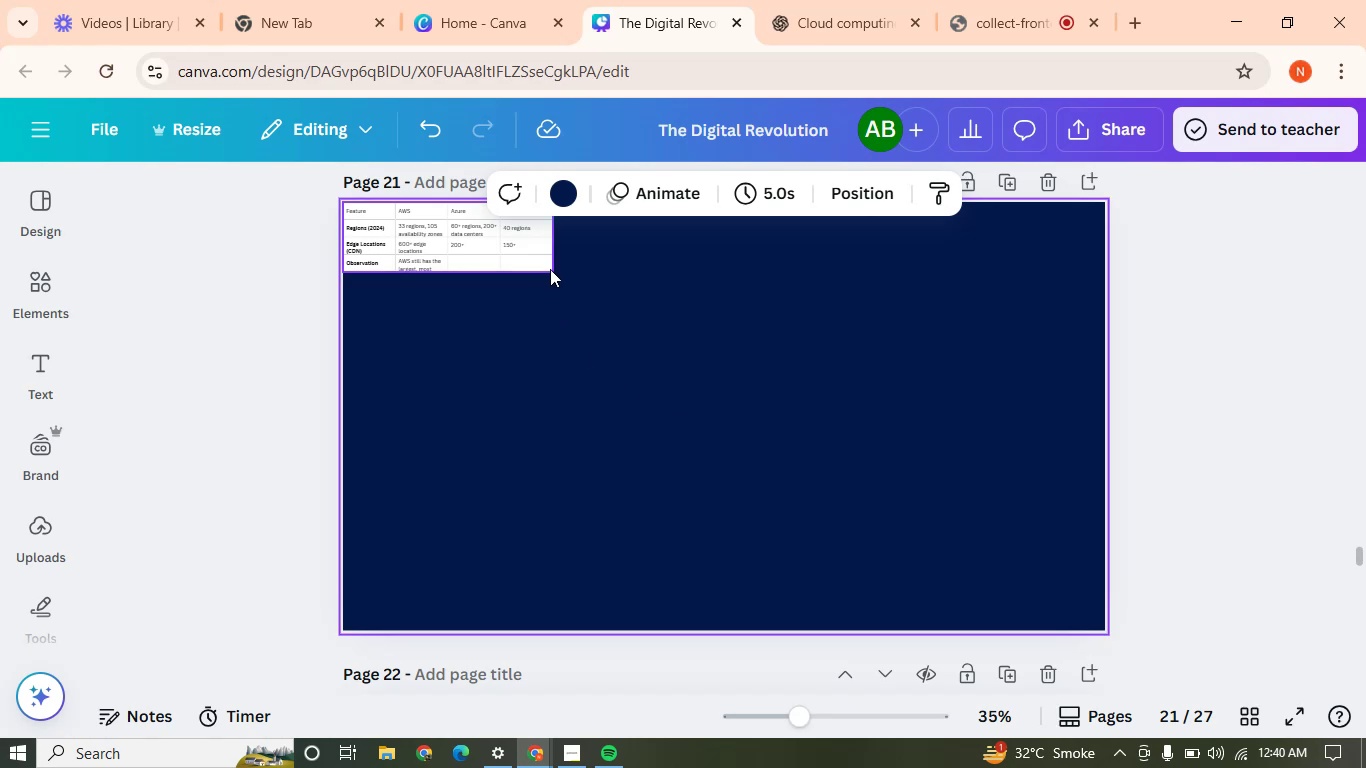 
left_click([549, 268])
 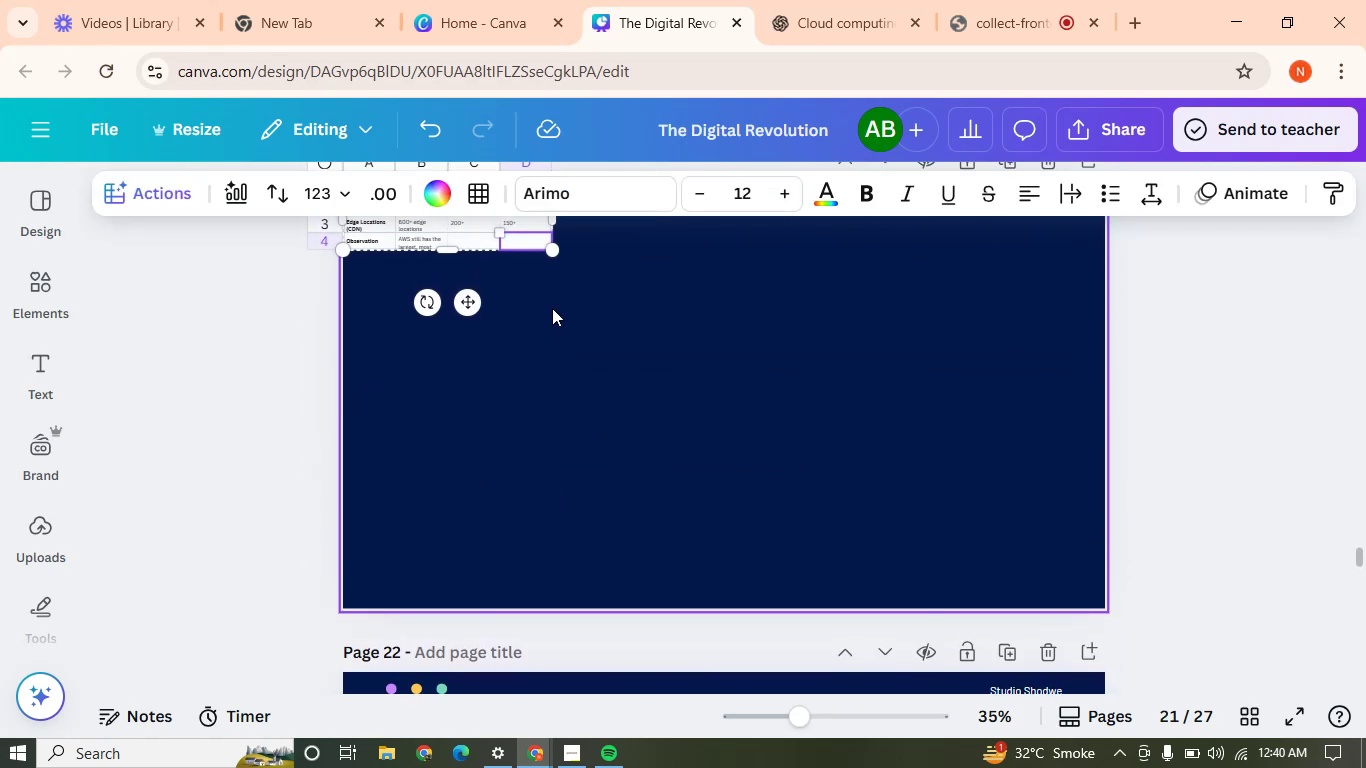 
left_click_drag(start_coordinate=[550, 299], to_coordinate=[890, 488])
 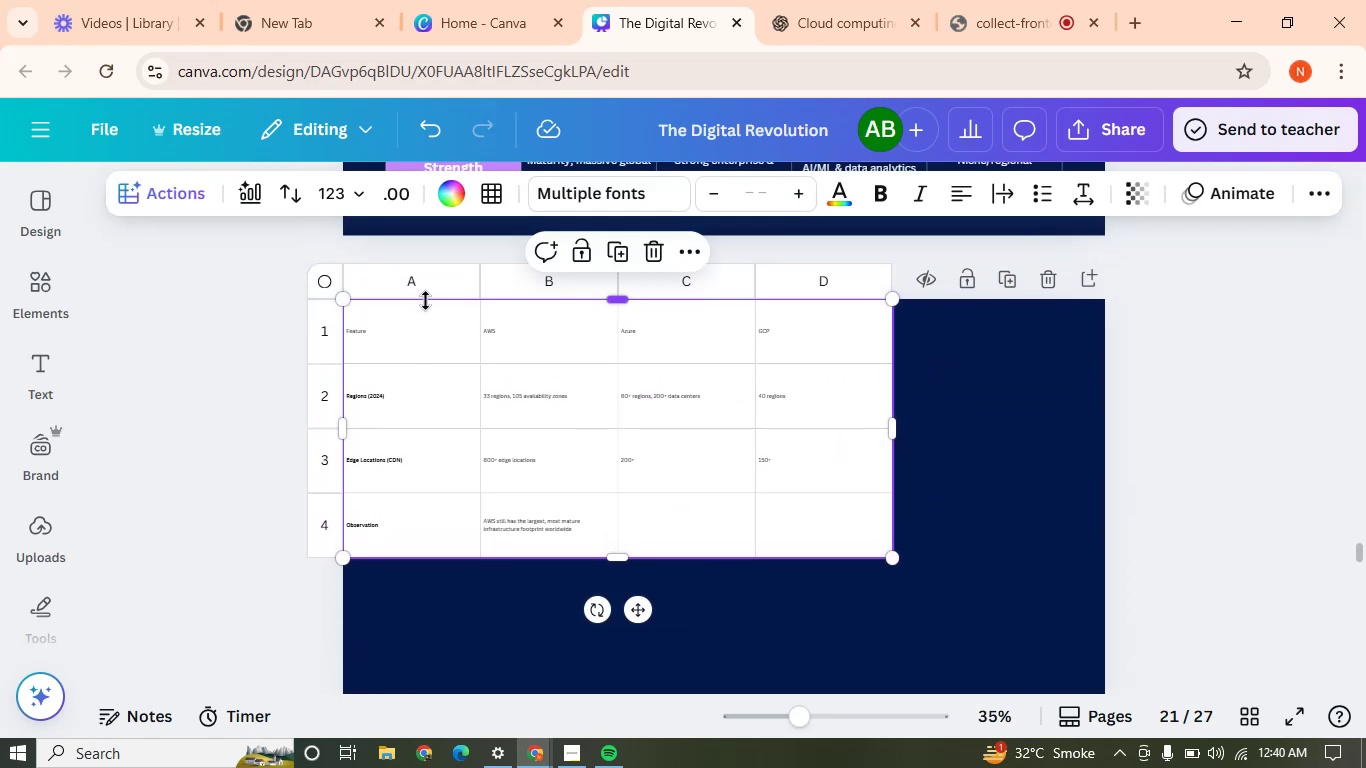 
left_click([431, 300])
 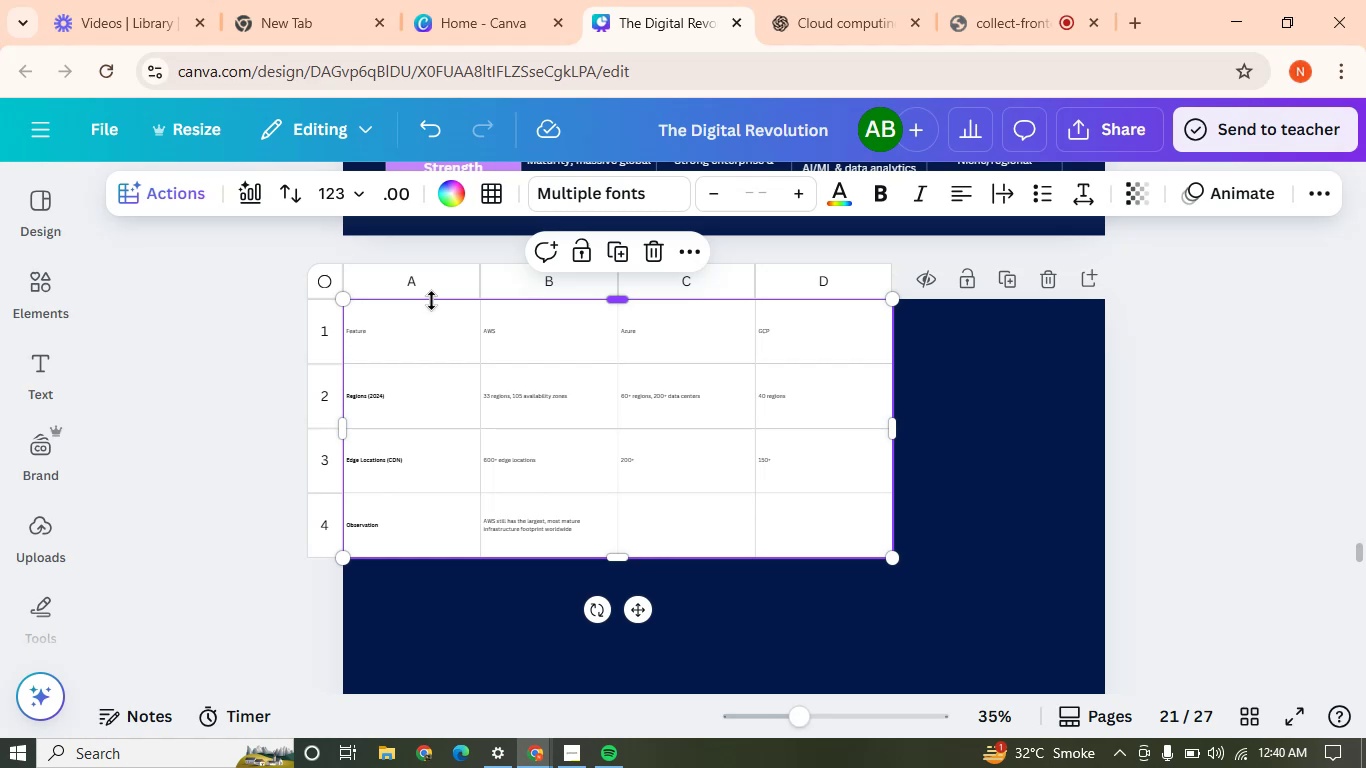 
left_click_drag(start_coordinate=[431, 300], to_coordinate=[549, 376])
 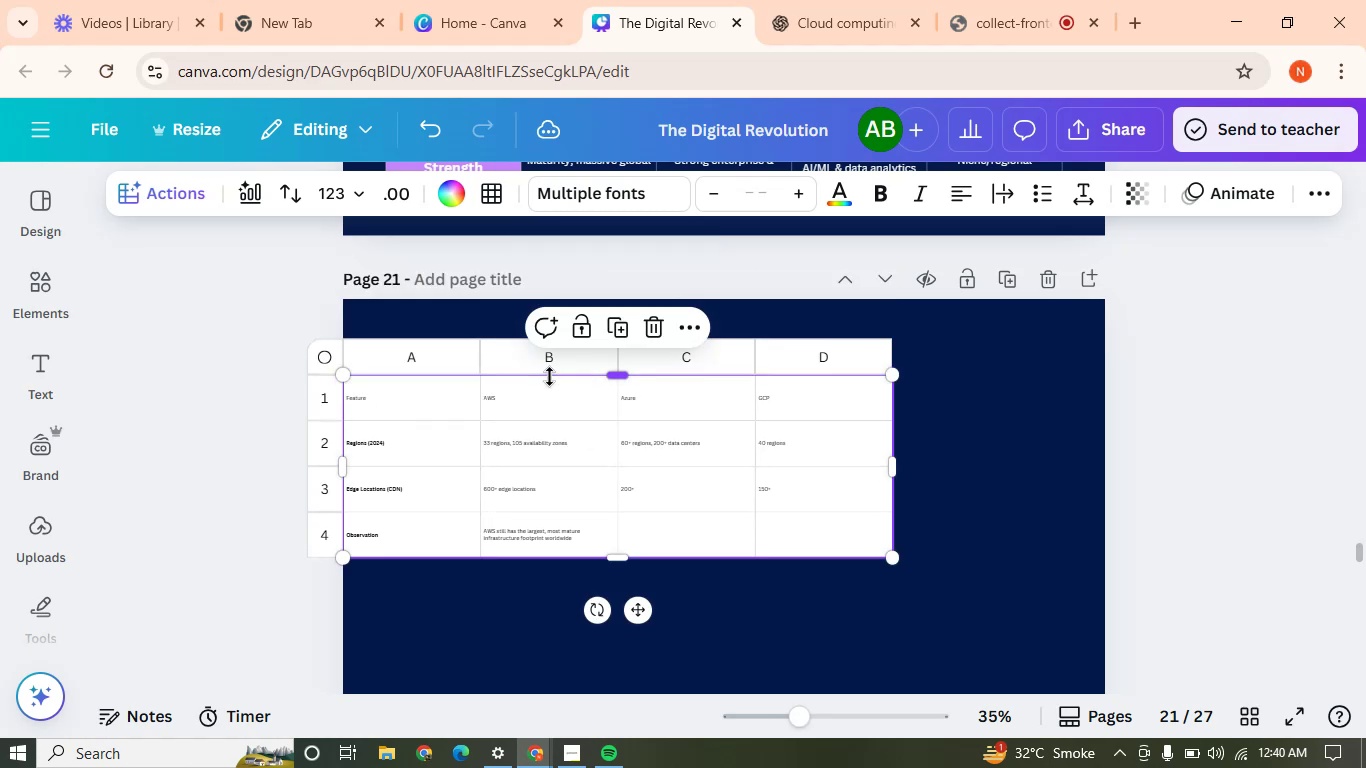 
key(Control+Z)
 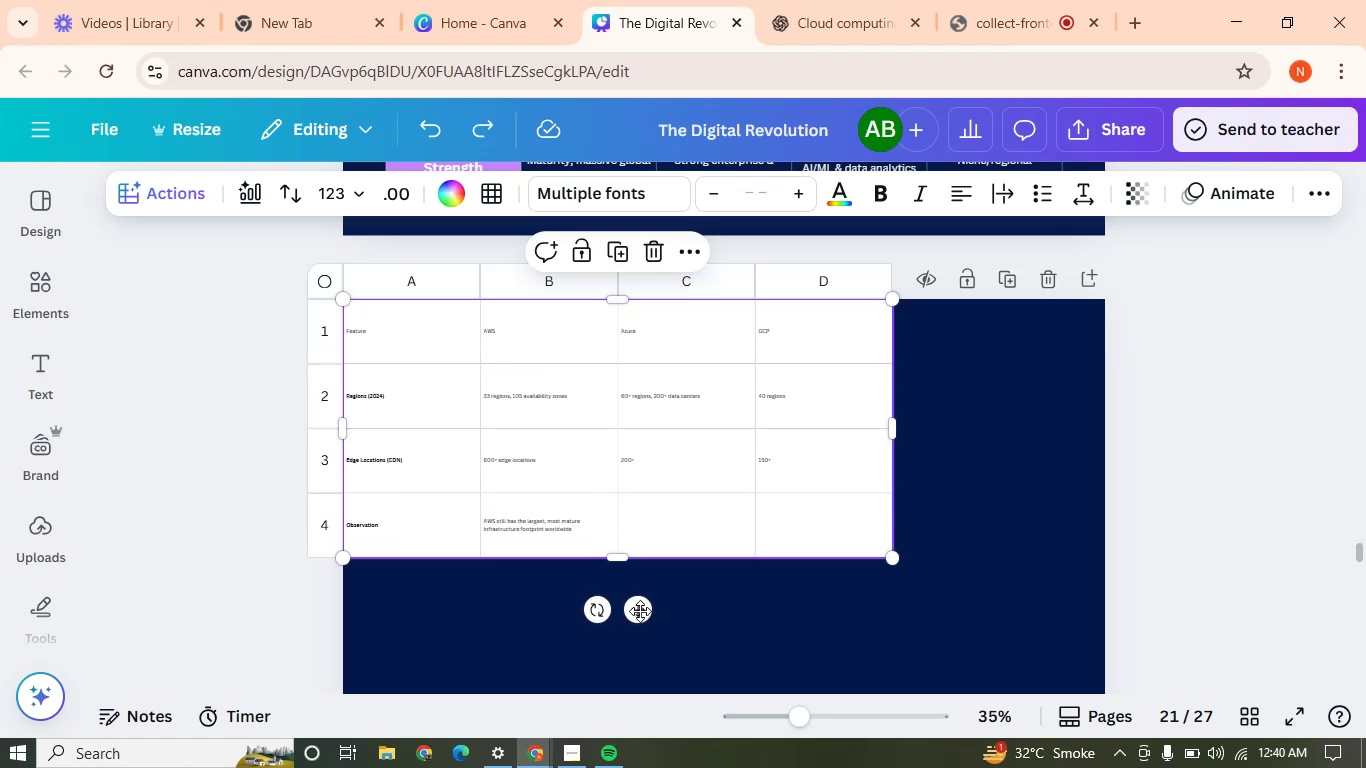 
left_click_drag(start_coordinate=[642, 618], to_coordinate=[751, 697])
 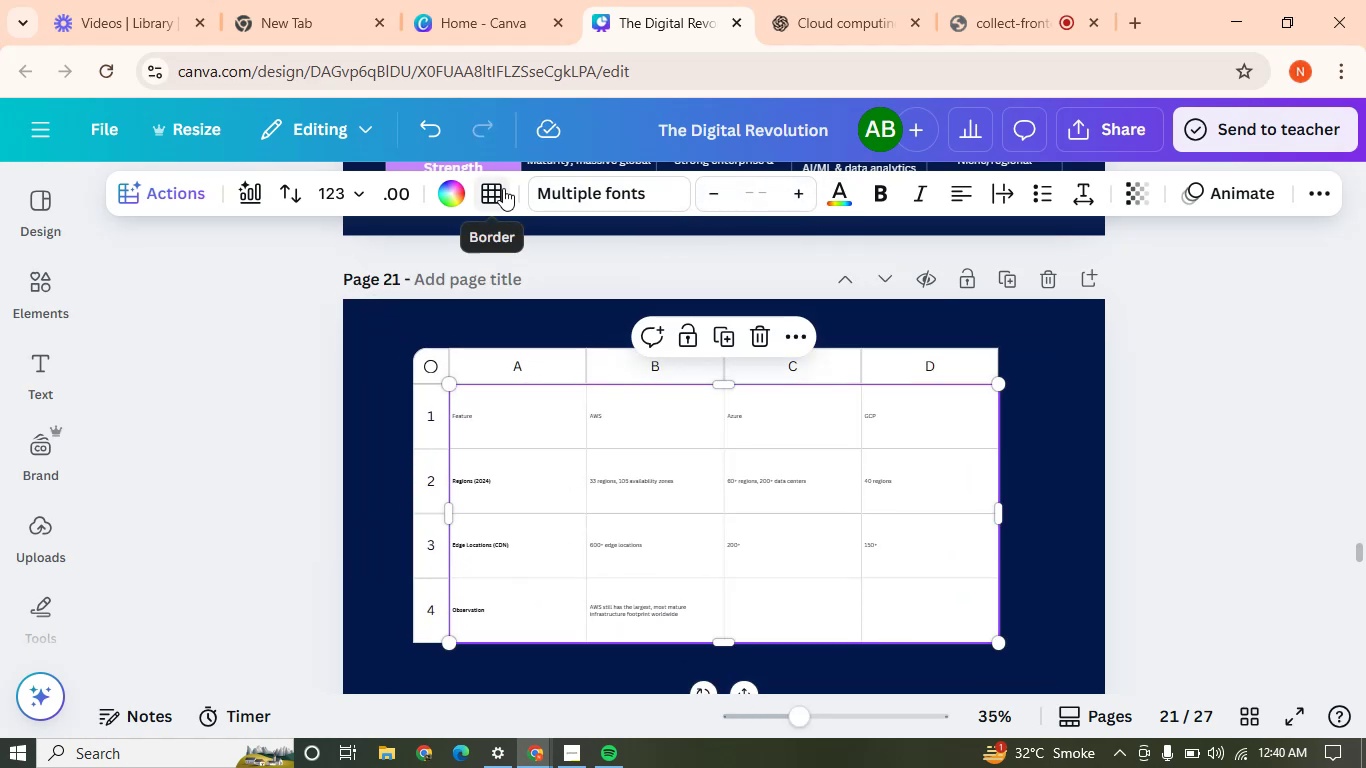 
wait(5.14)
 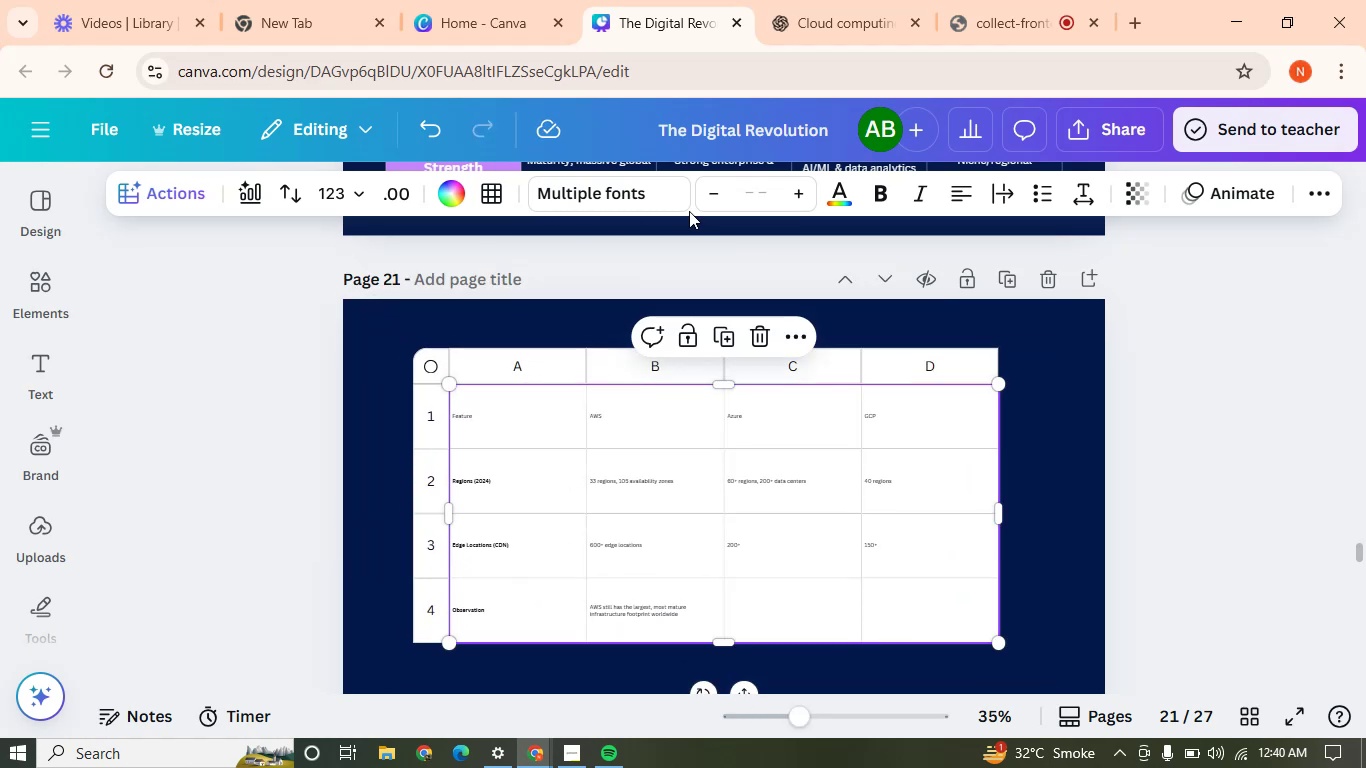 
mouse_move([811, 206])
 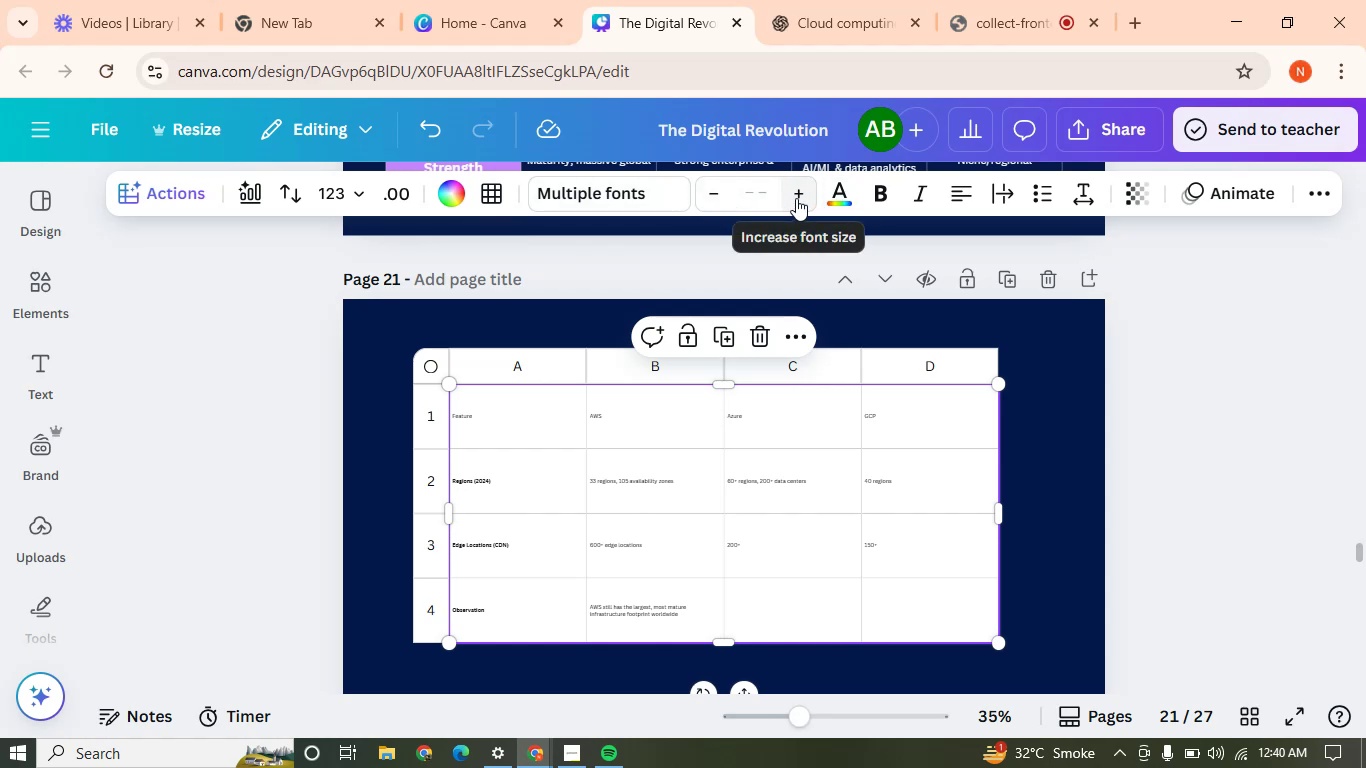 
double_click([796, 198])
 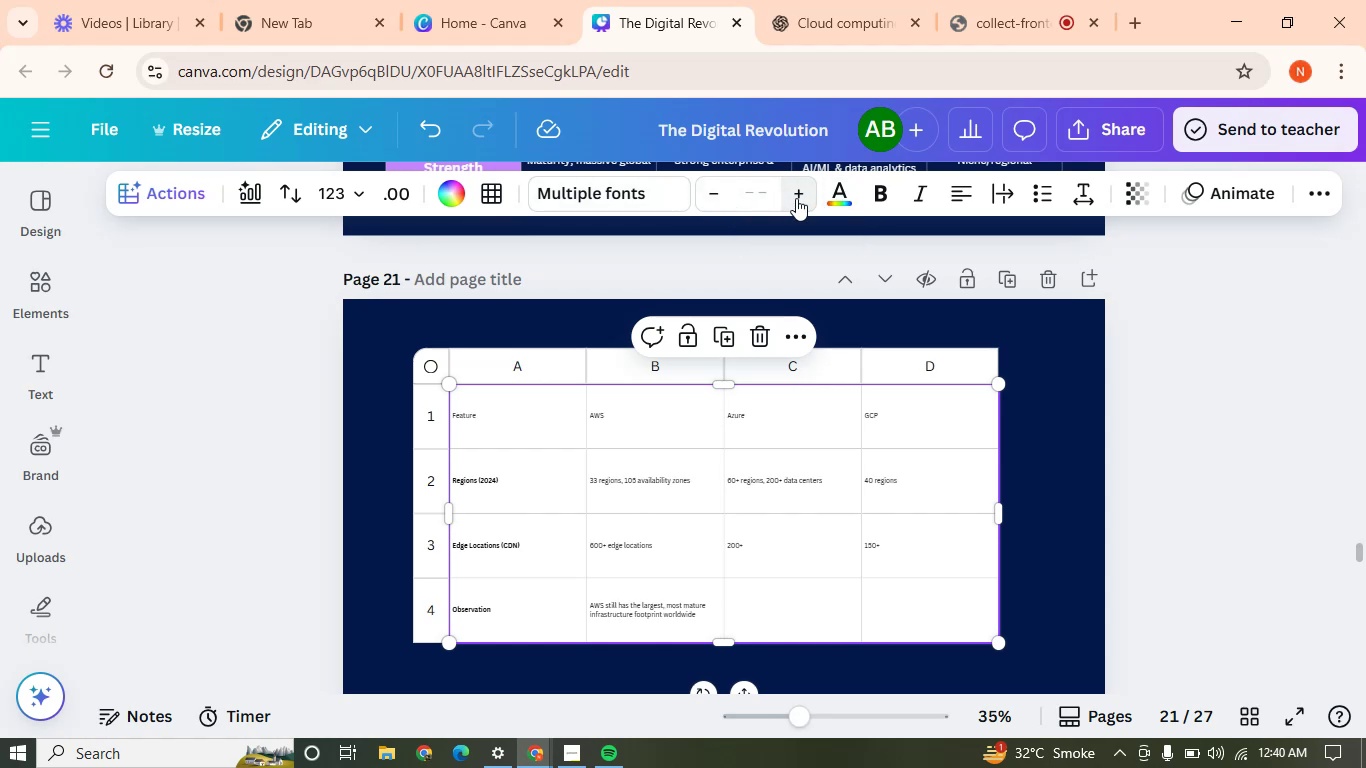 
triple_click([796, 198])
 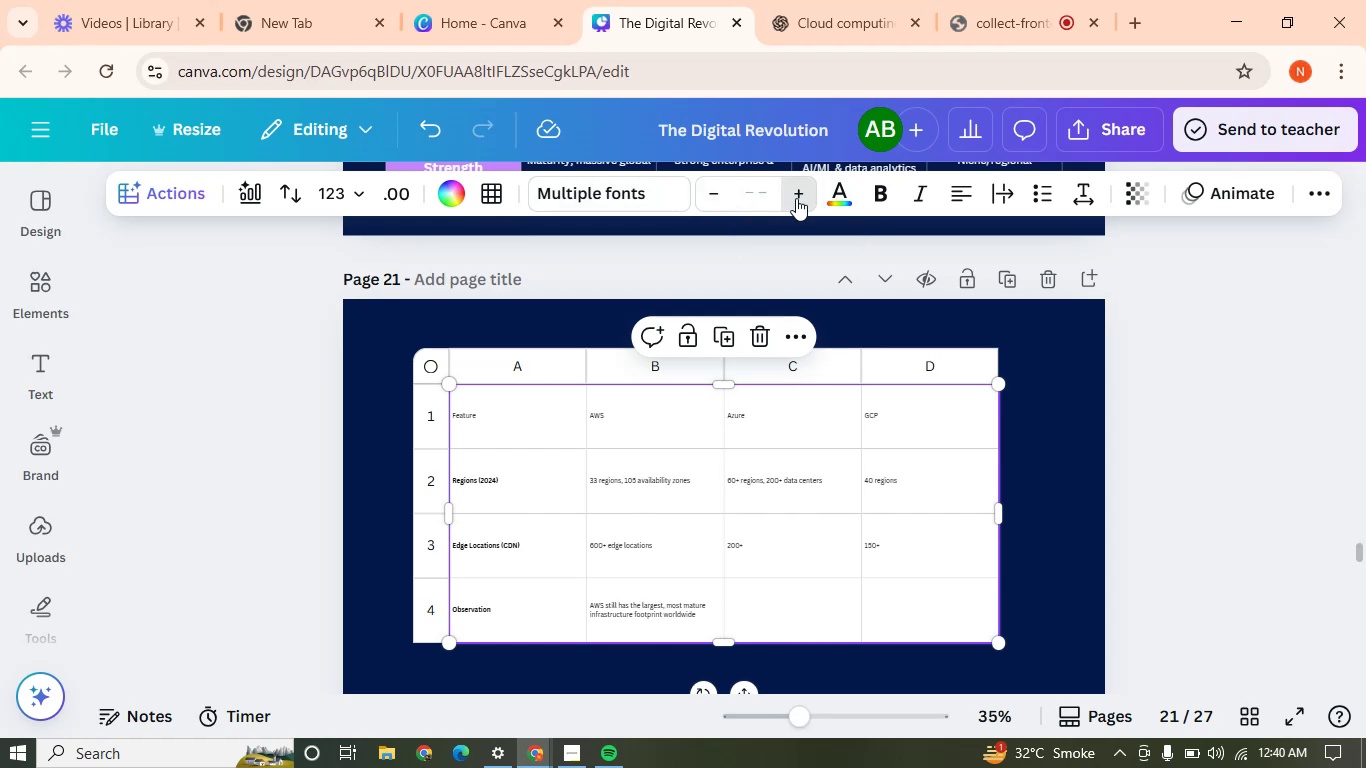 
triple_click([796, 198])
 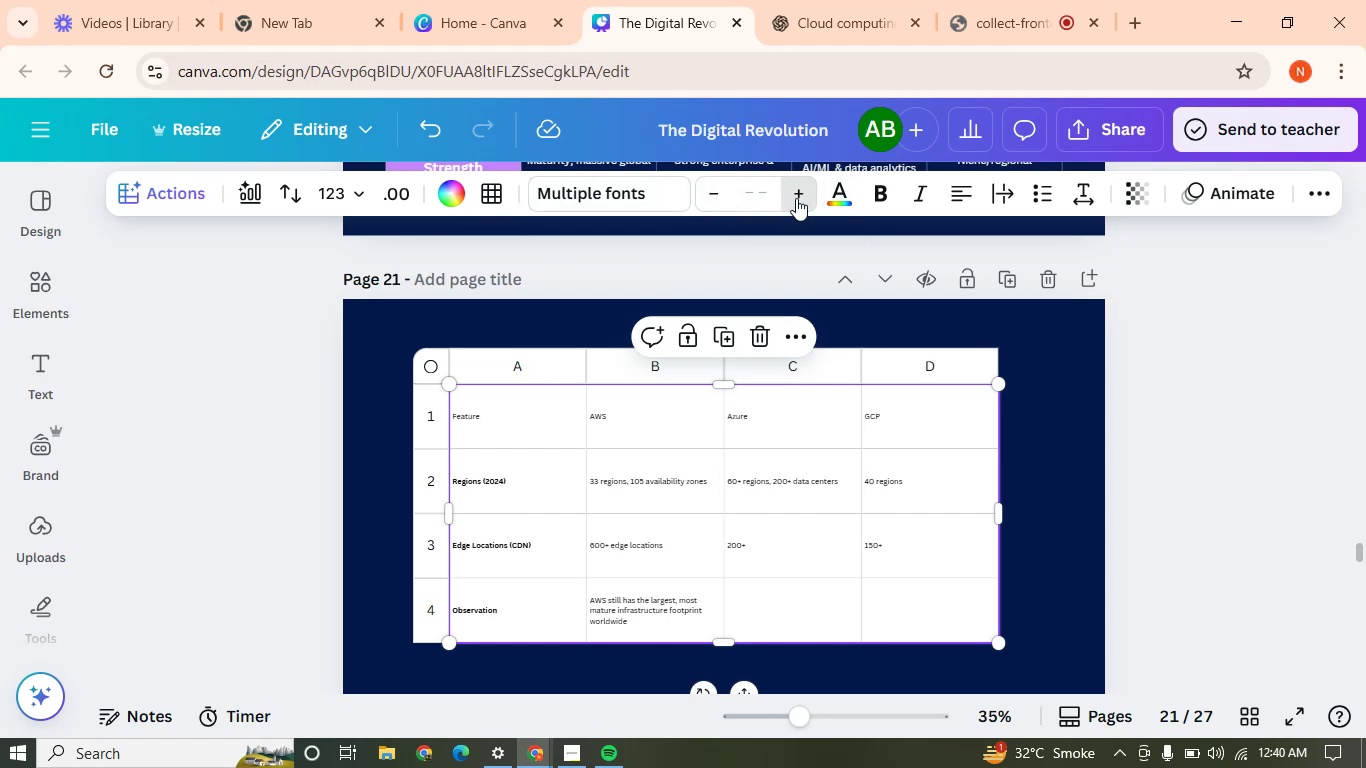 
triple_click([796, 198])
 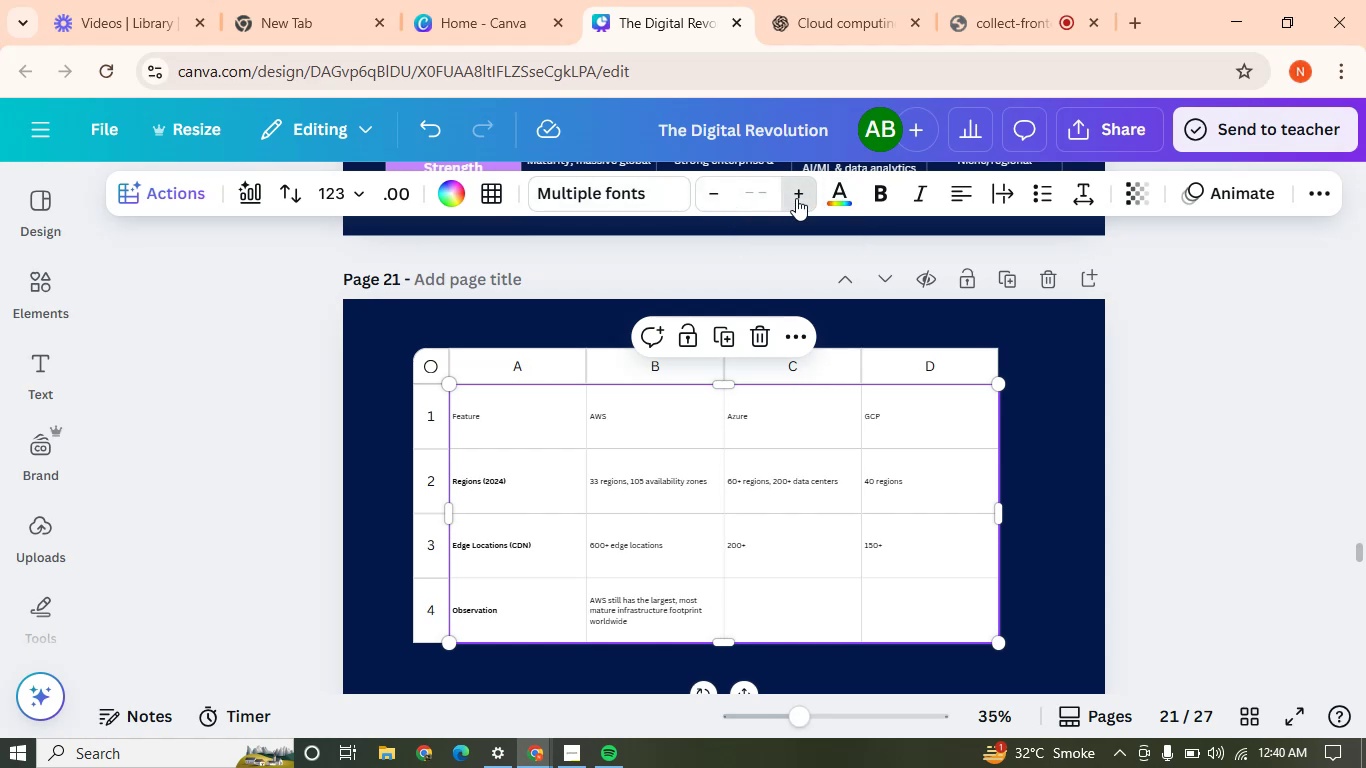 
triple_click([796, 198])
 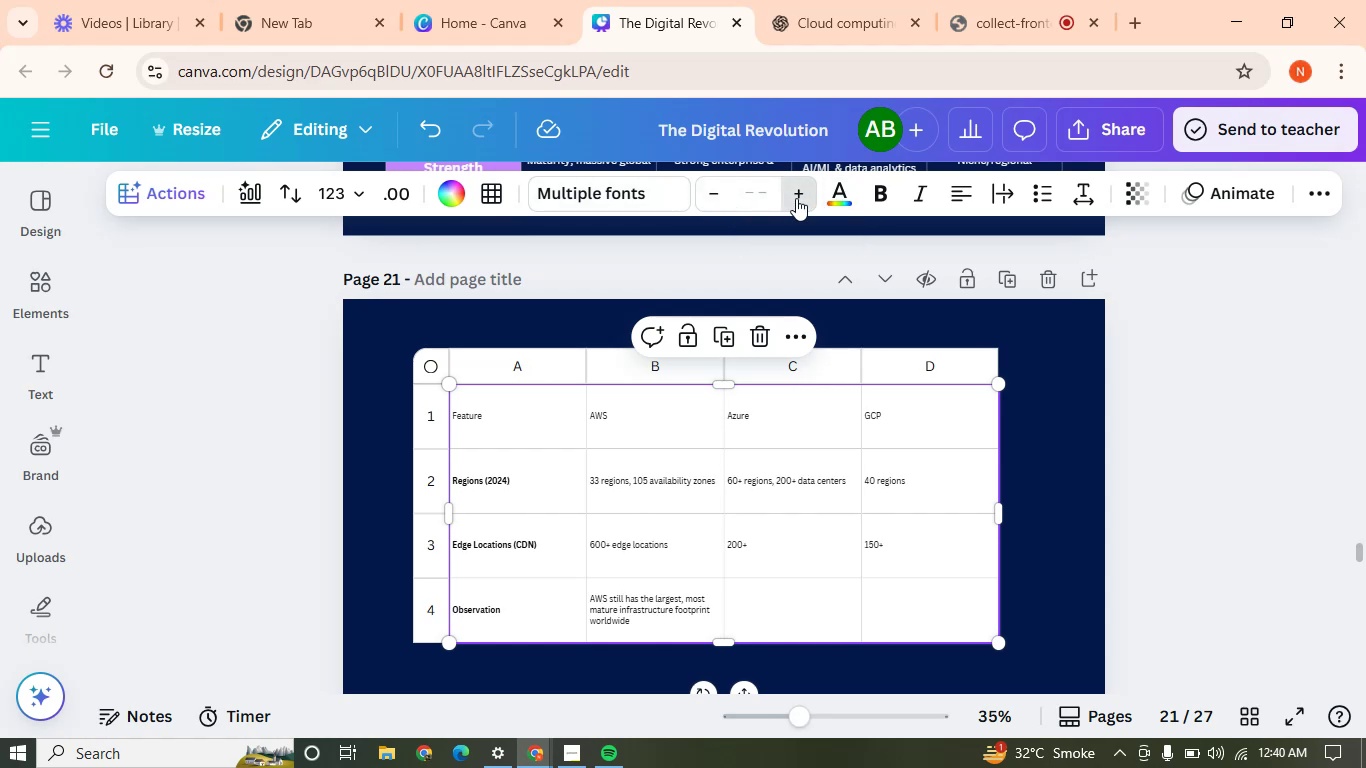 
triple_click([796, 198])
 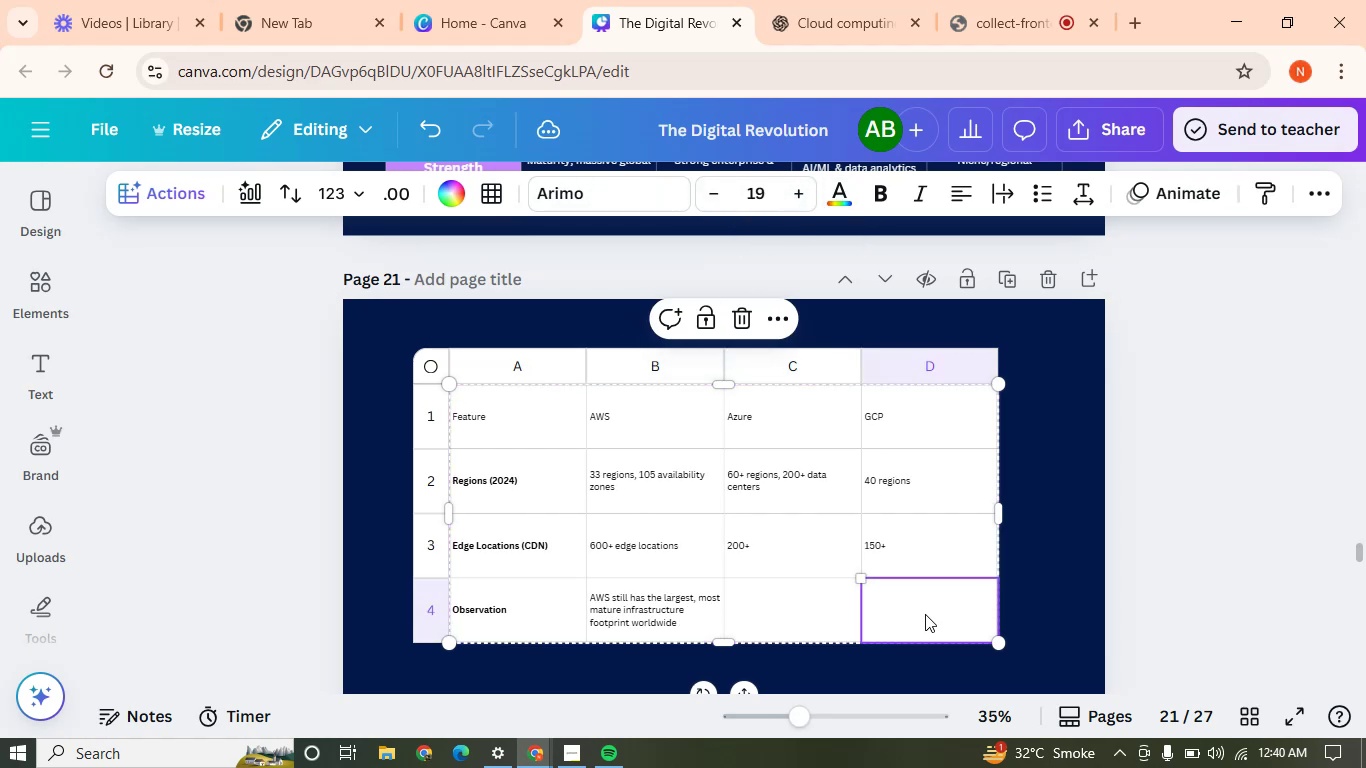 
double_click([925, 614])
 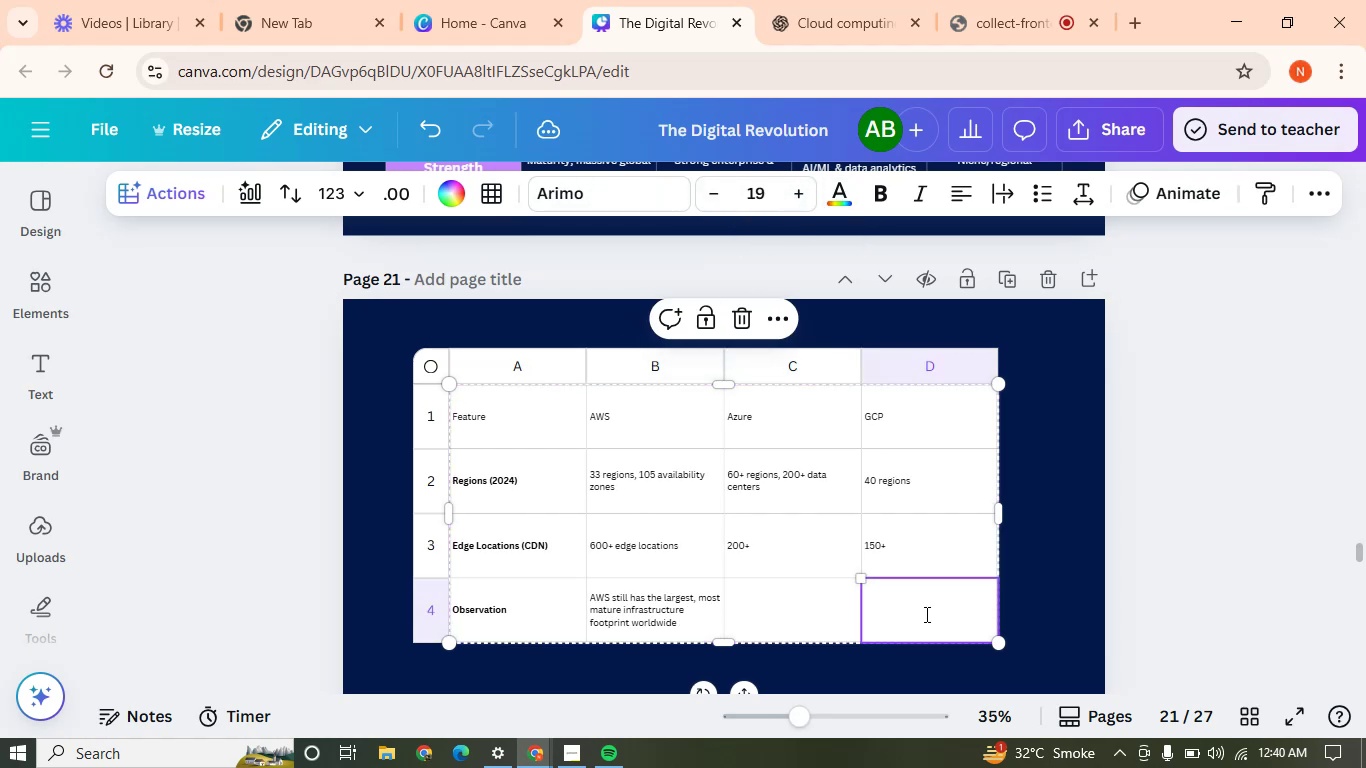 
triple_click([925, 614])
 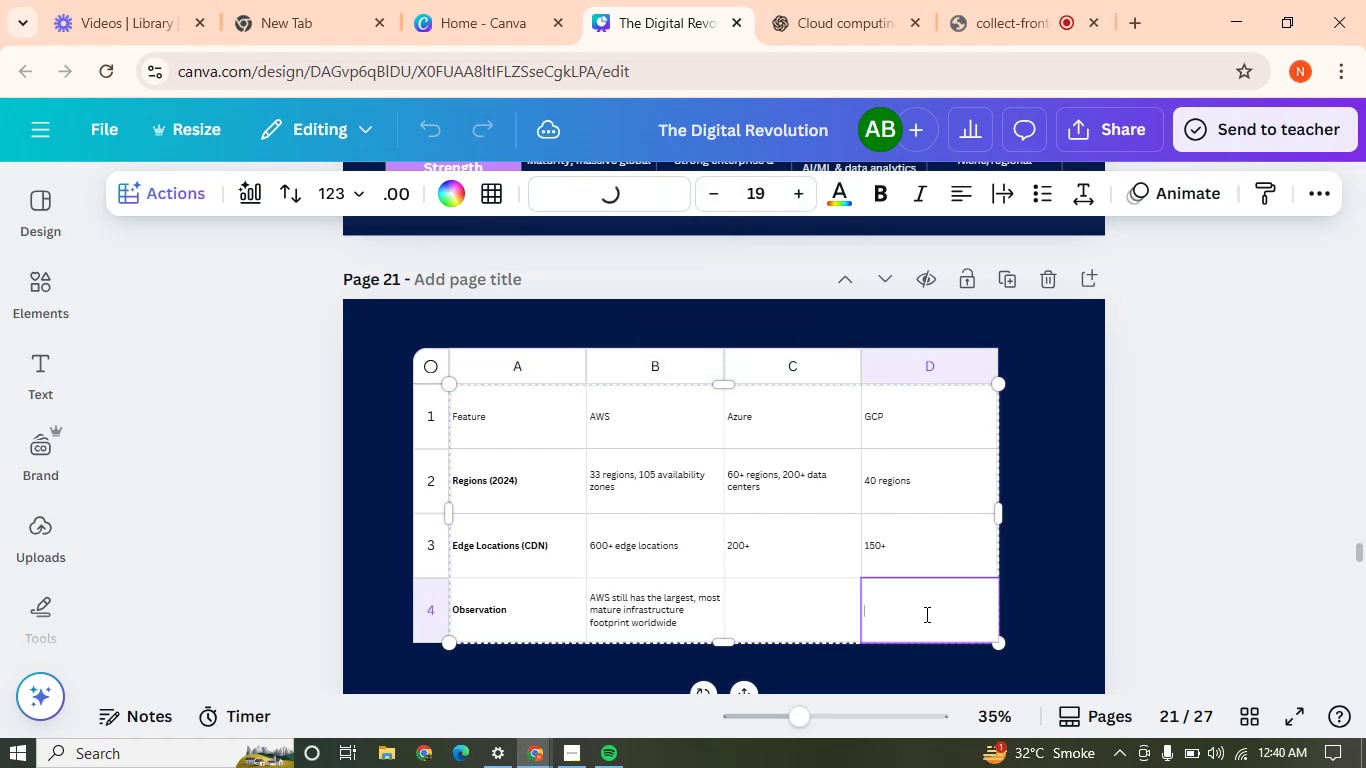 
triple_click([925, 614])
 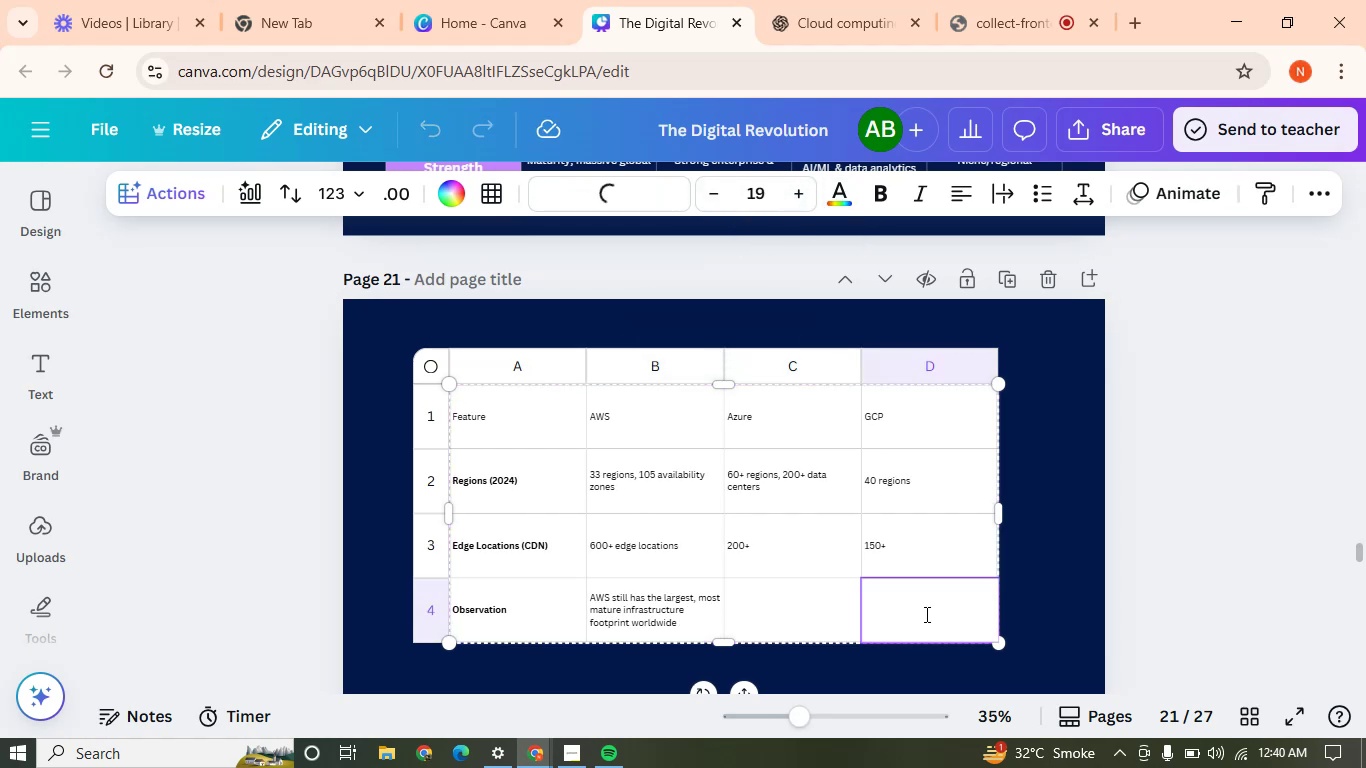 
triple_click([925, 614])
 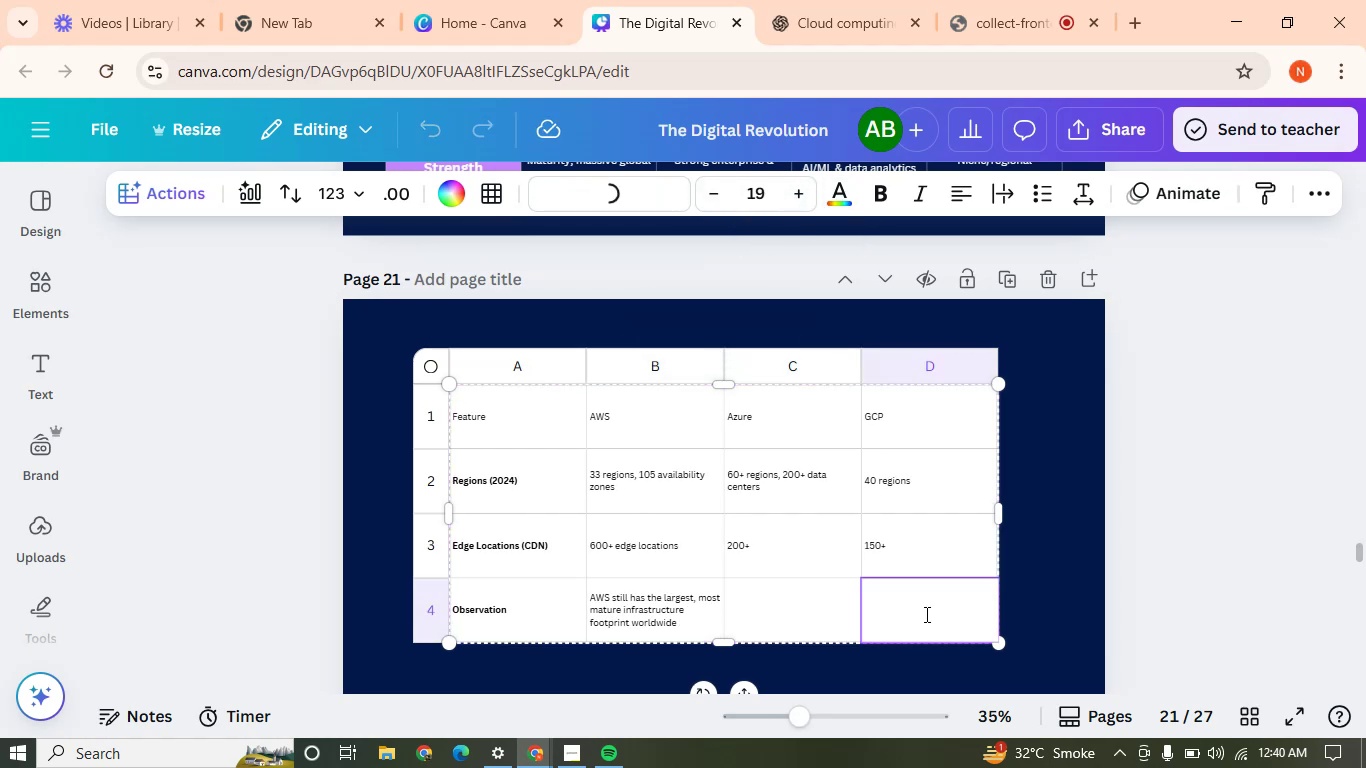 
key(Control+A)
 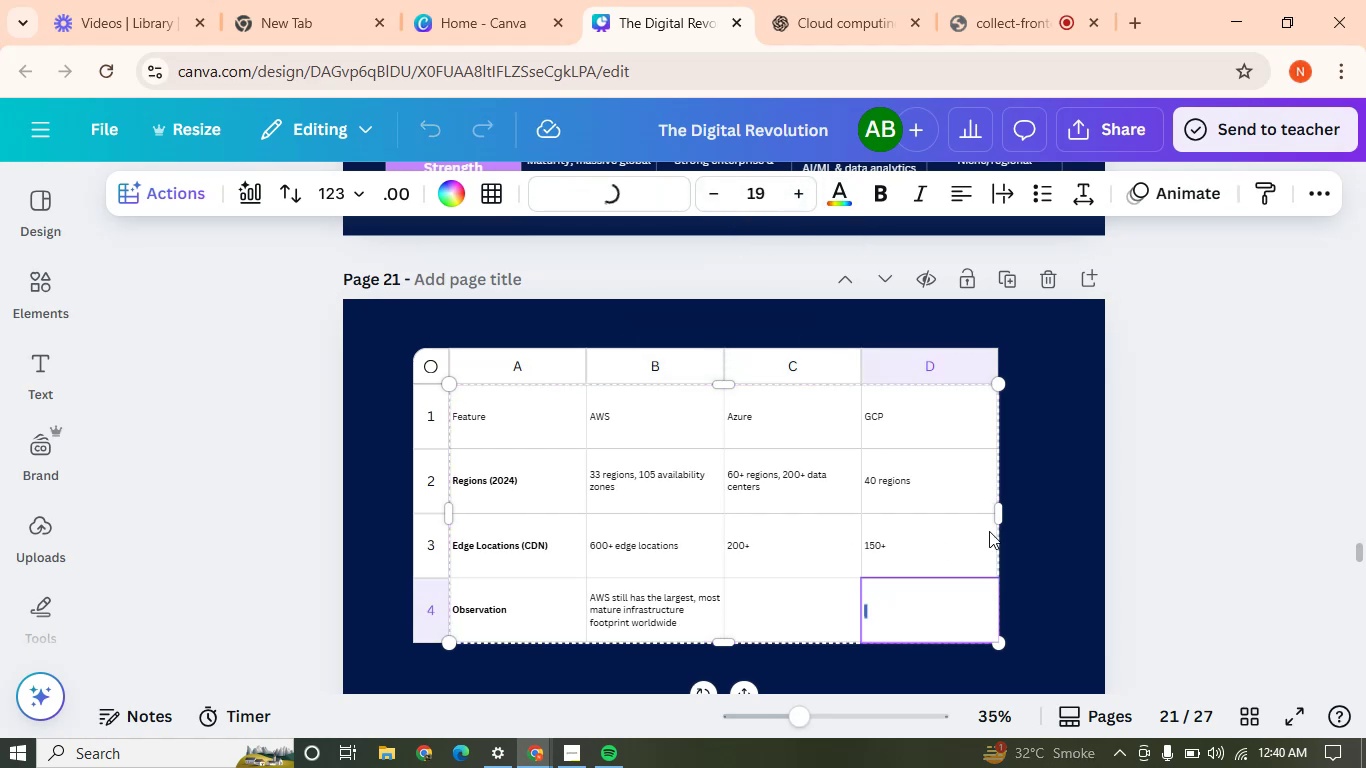 
left_click([1055, 530])
 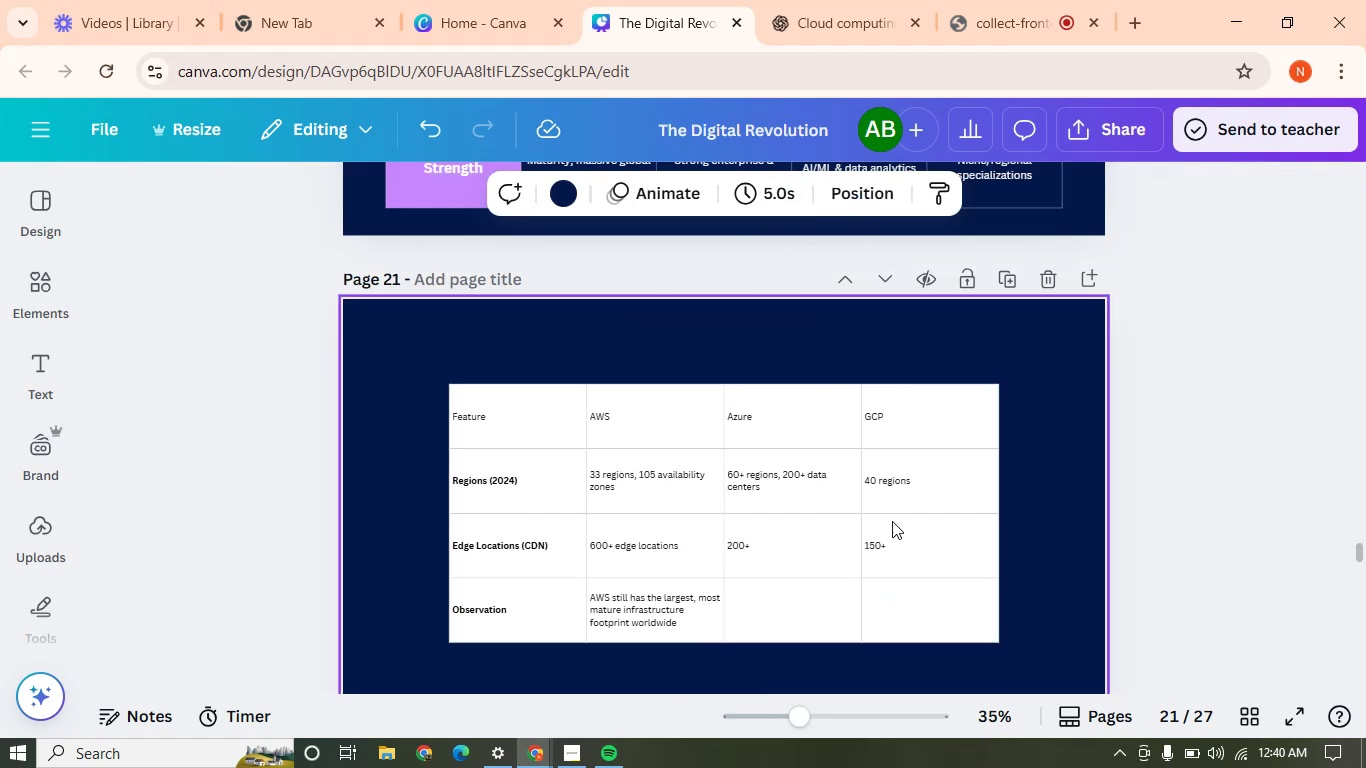 
left_click([832, 514])
 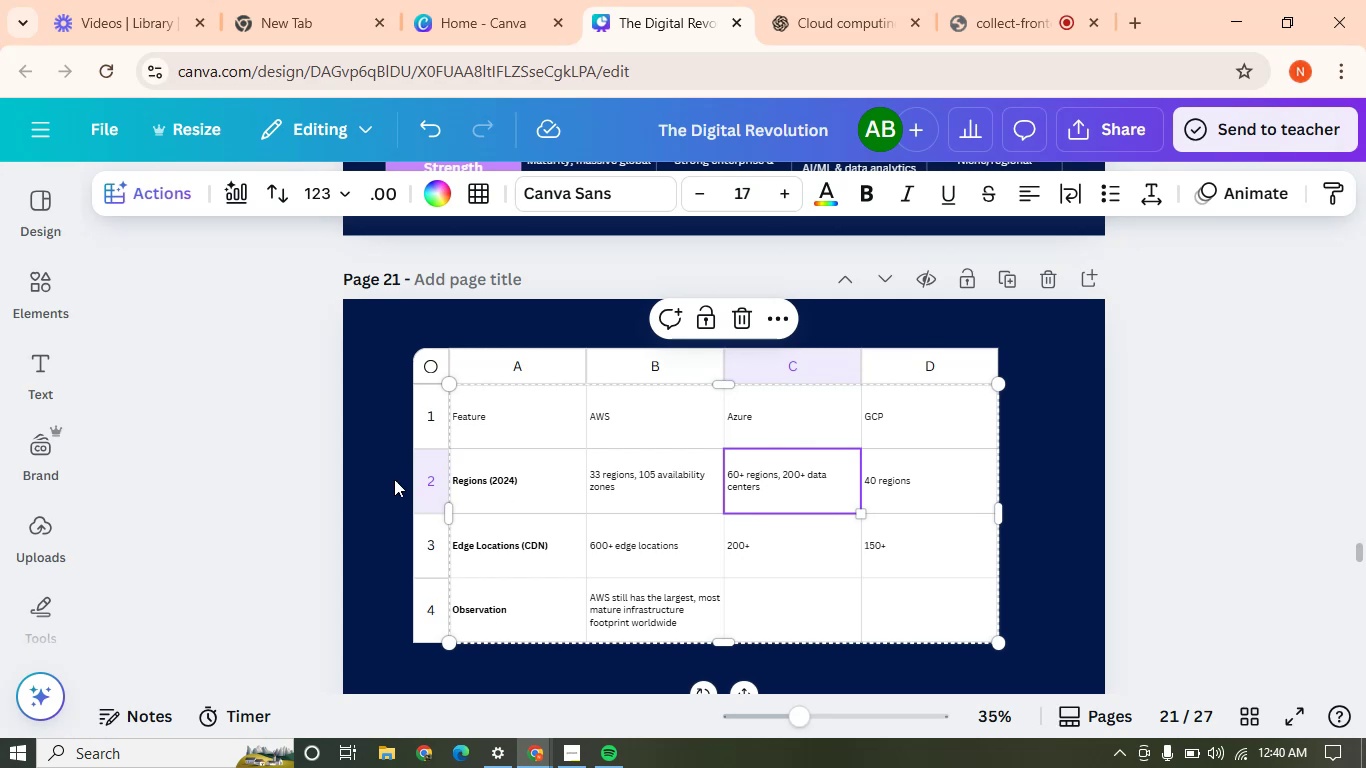 
left_click([311, 464])
 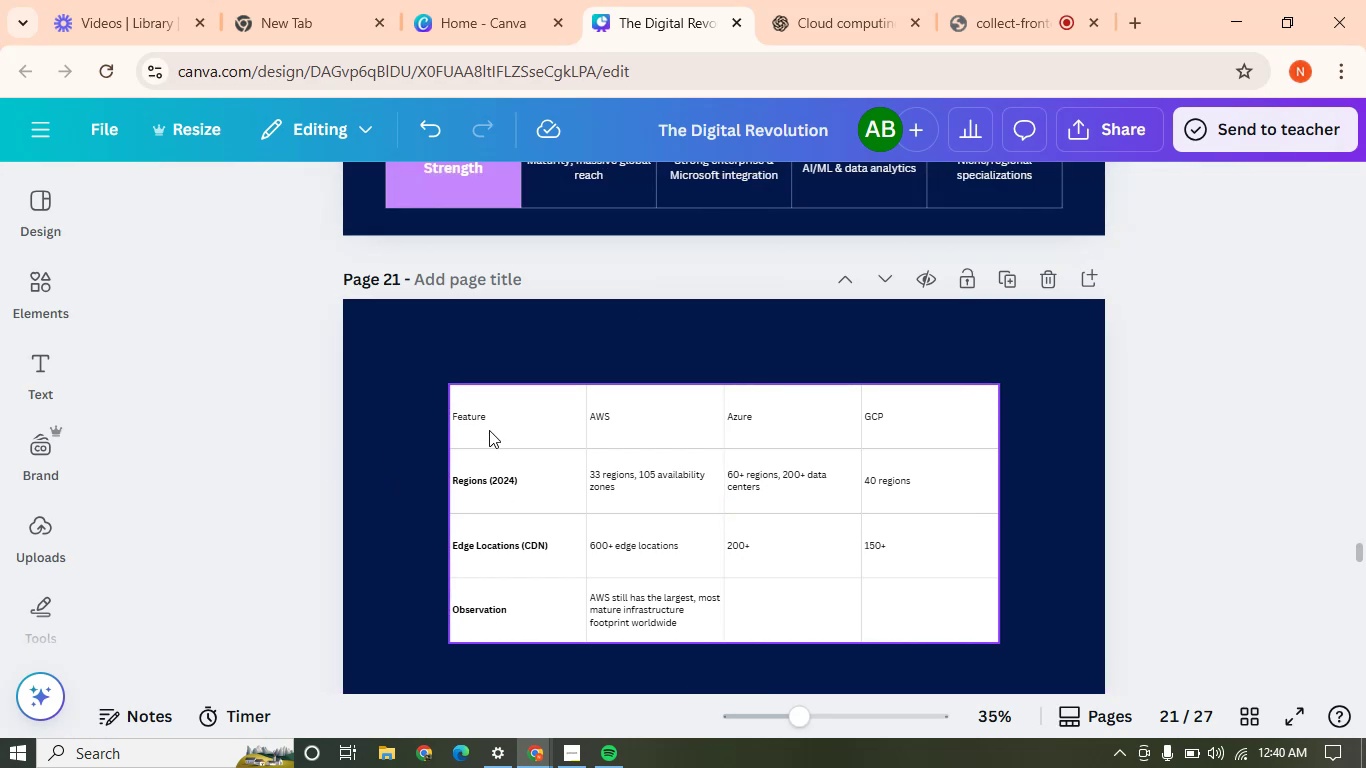 
left_click([489, 424])
 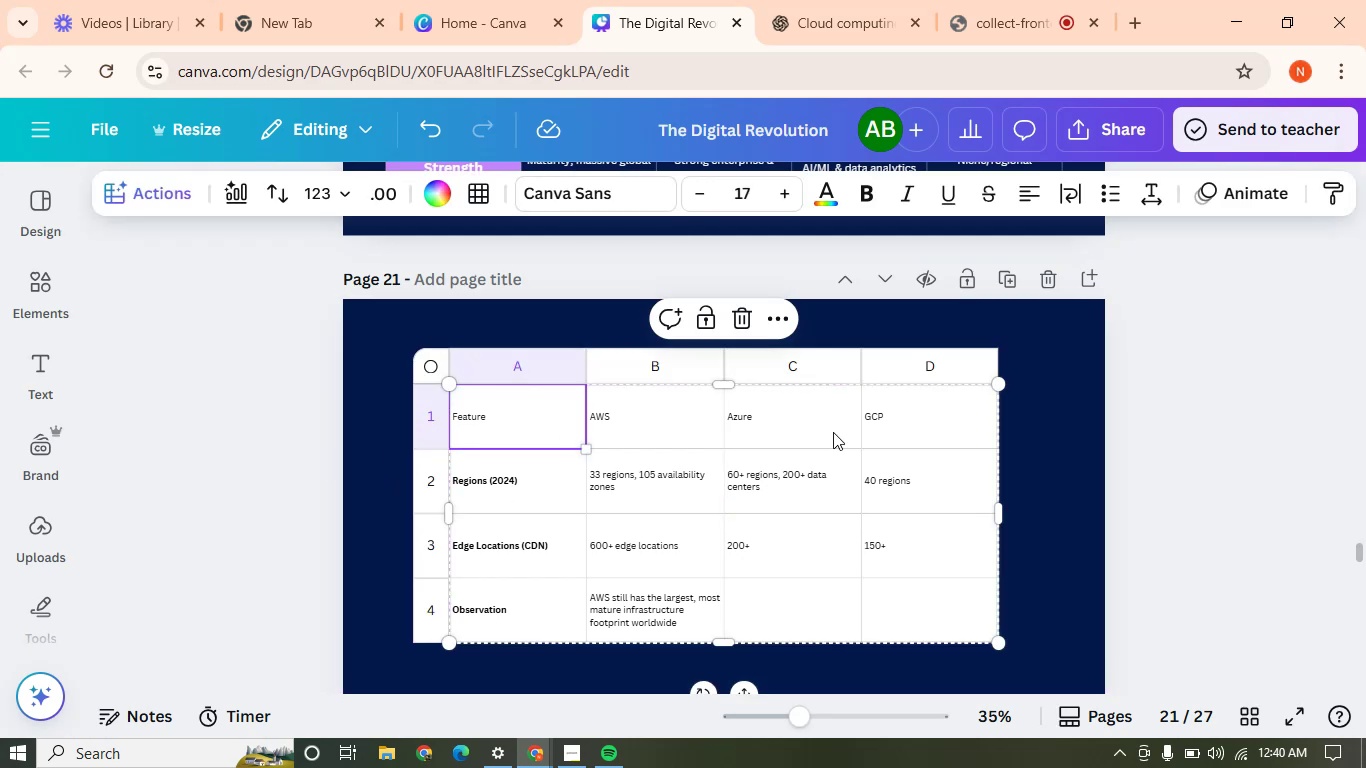 
hold_key(key=ShiftLeft, duration=0.84)
left_click([911, 433])
 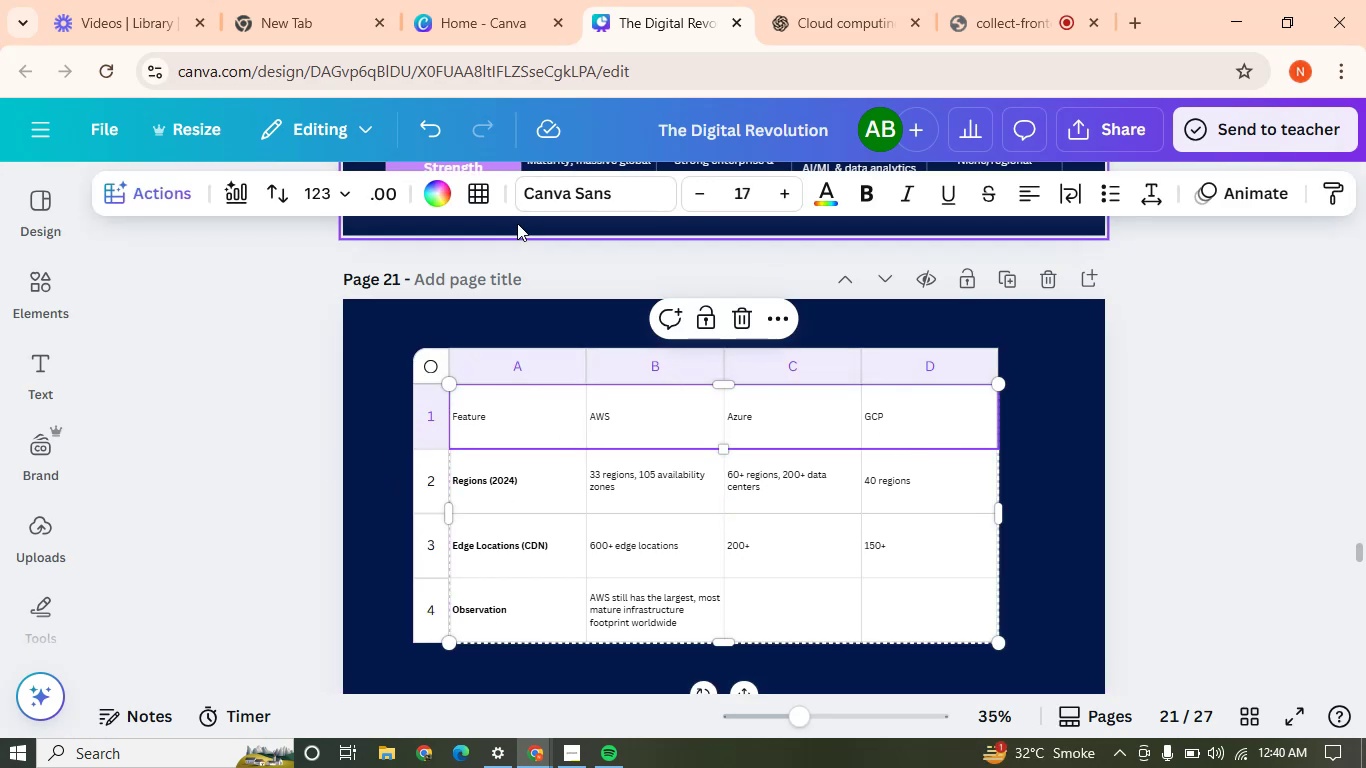 
left_click([445, 194])
 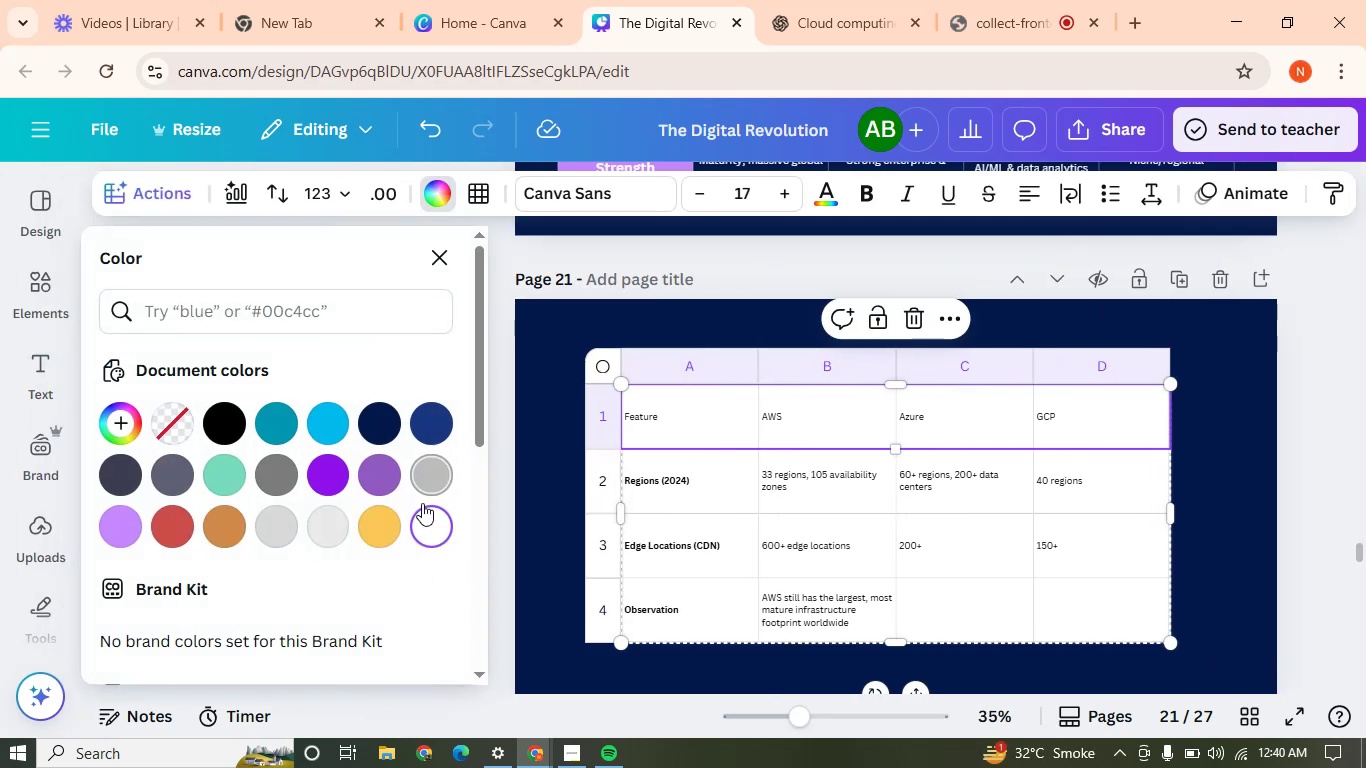 
left_click([386, 530])
 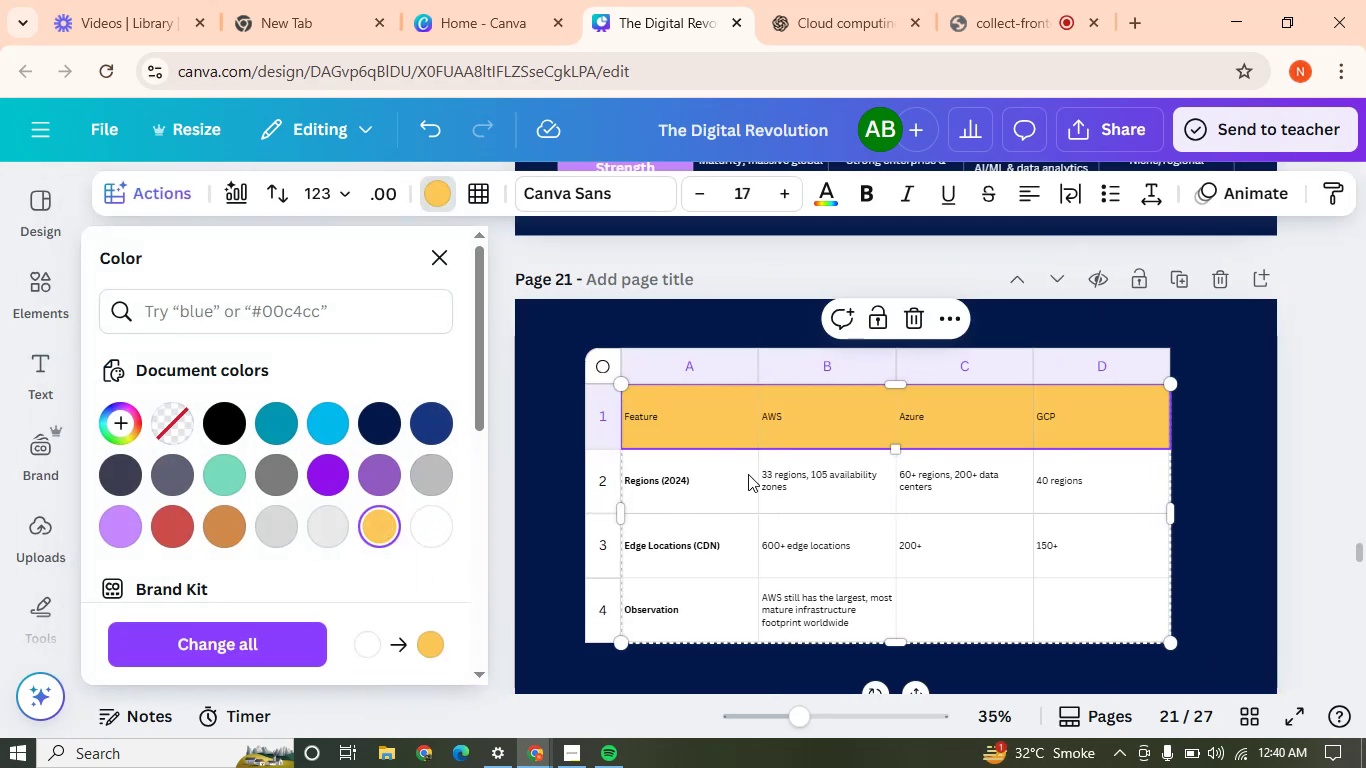 
left_click([698, 480])
 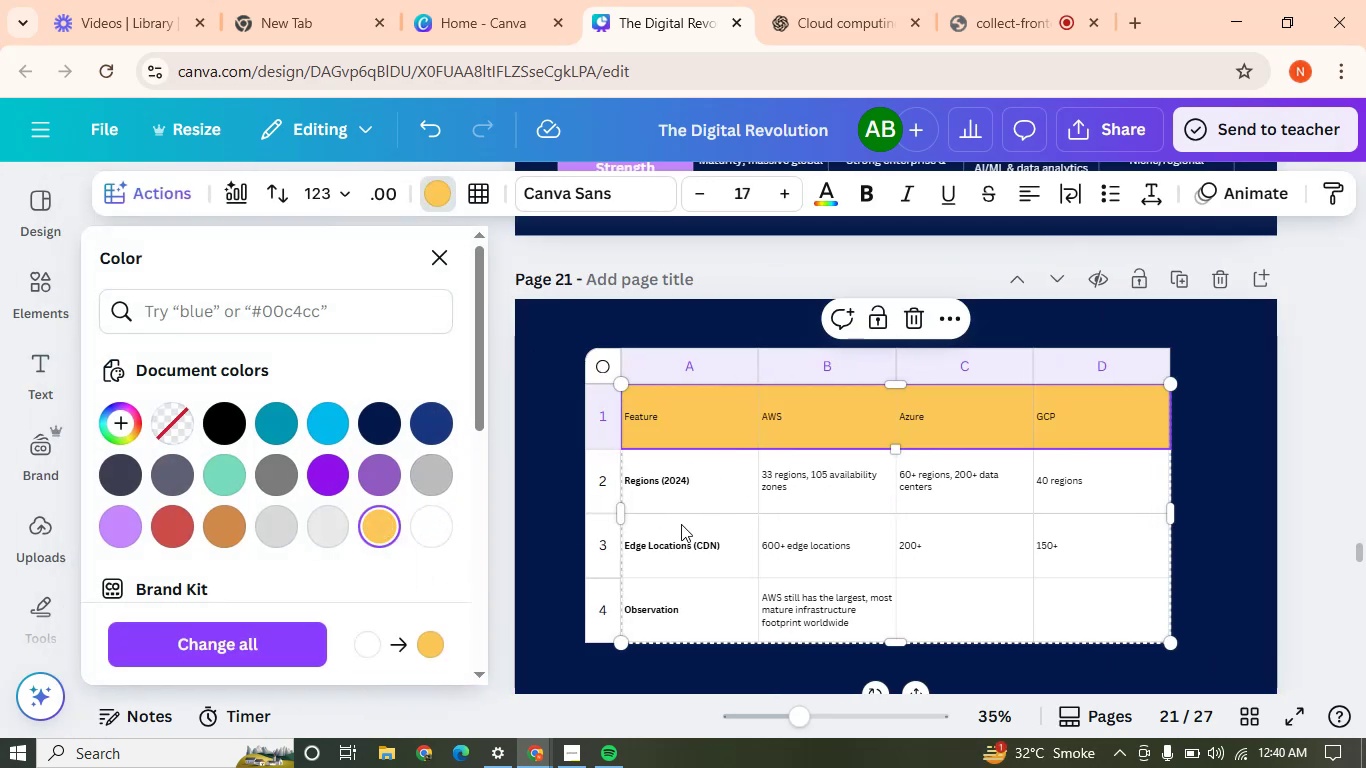 
hold_key(key=ShiftLeft, duration=0.6)
left_click([681, 606])
 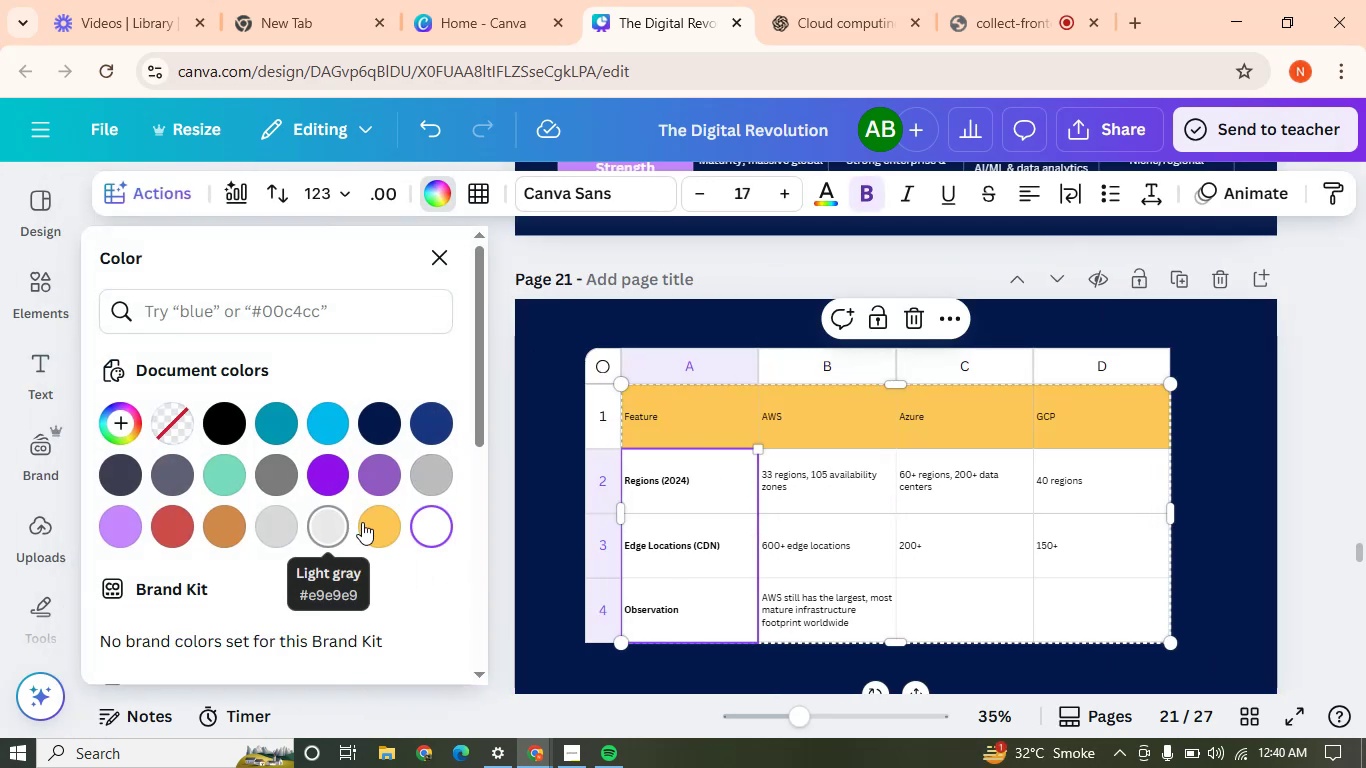 
left_click([374, 523])
 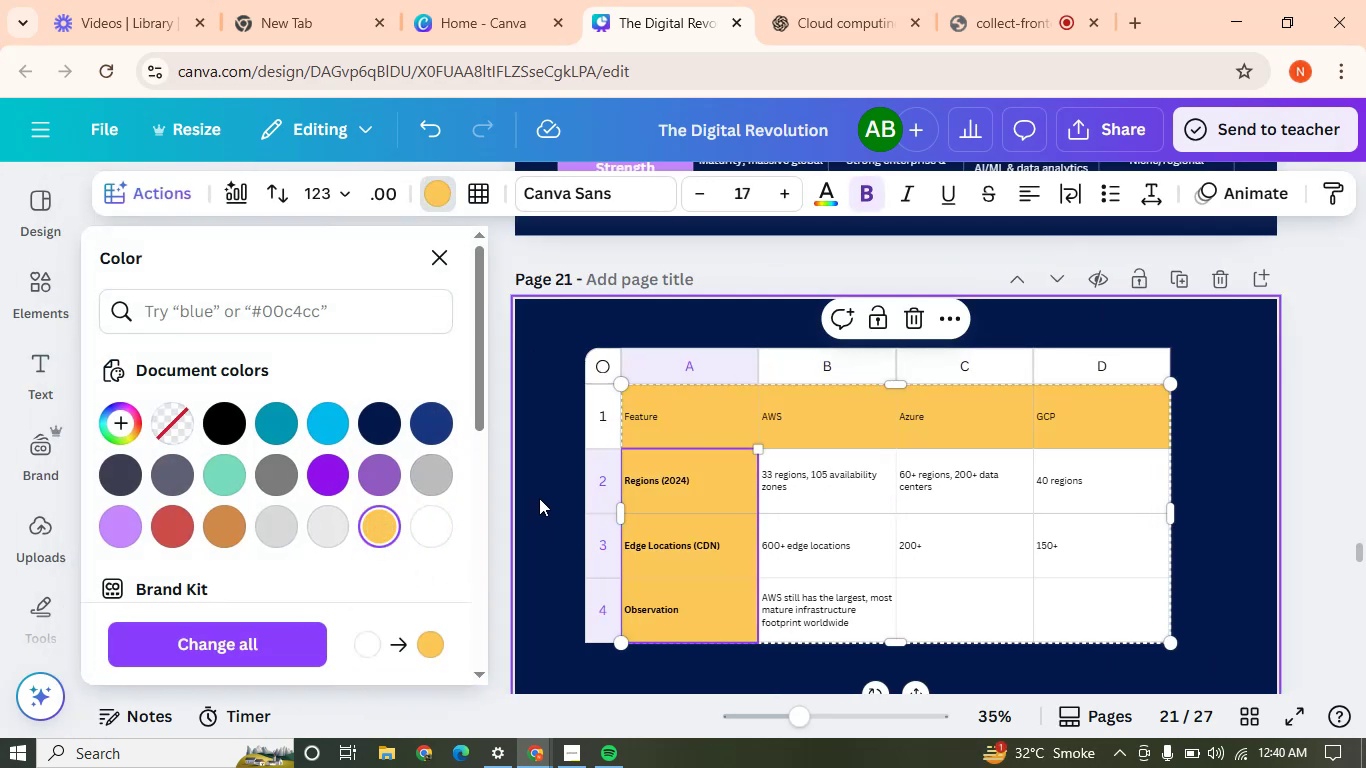 
left_click([539, 498])
 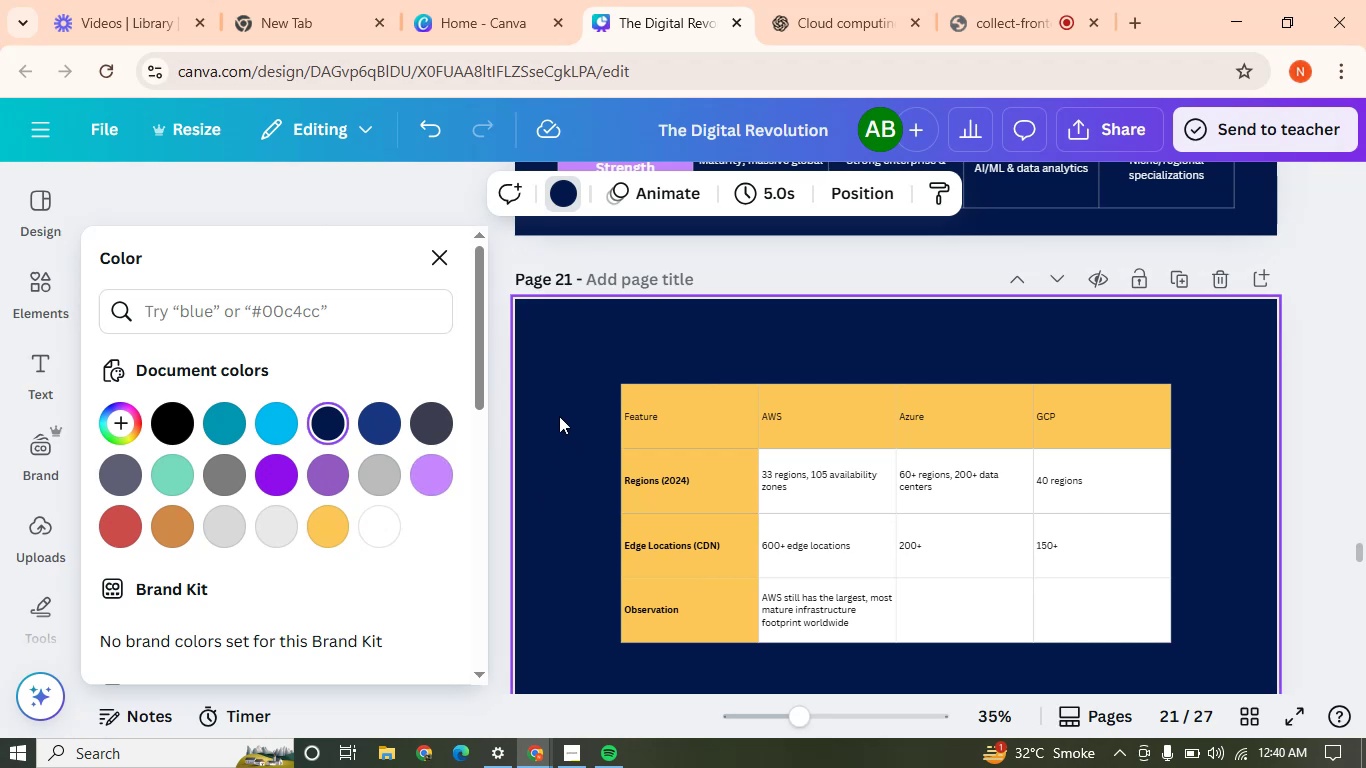 
left_click([612, 418])
 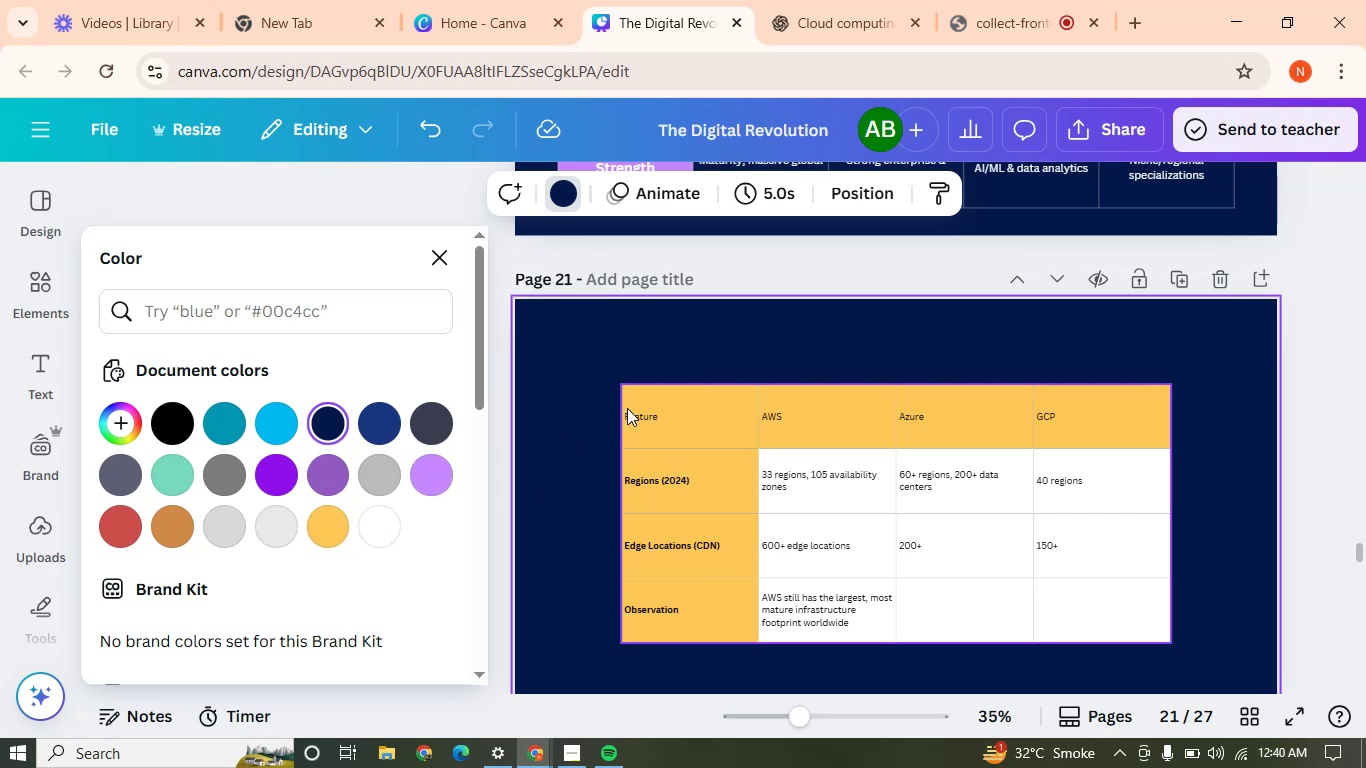 
left_click([627, 408])
 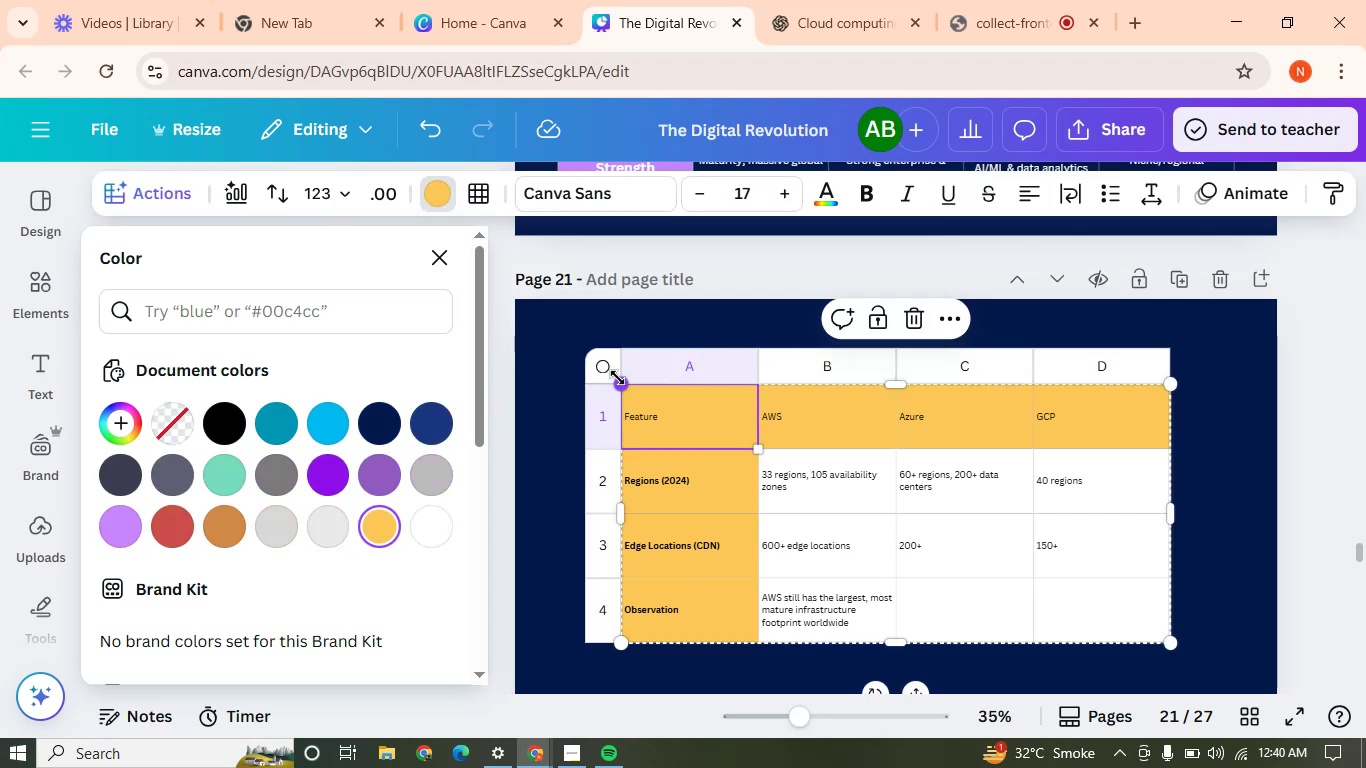 
left_click_drag(start_coordinate=[617, 377], to_coordinate=[573, 363])
 